 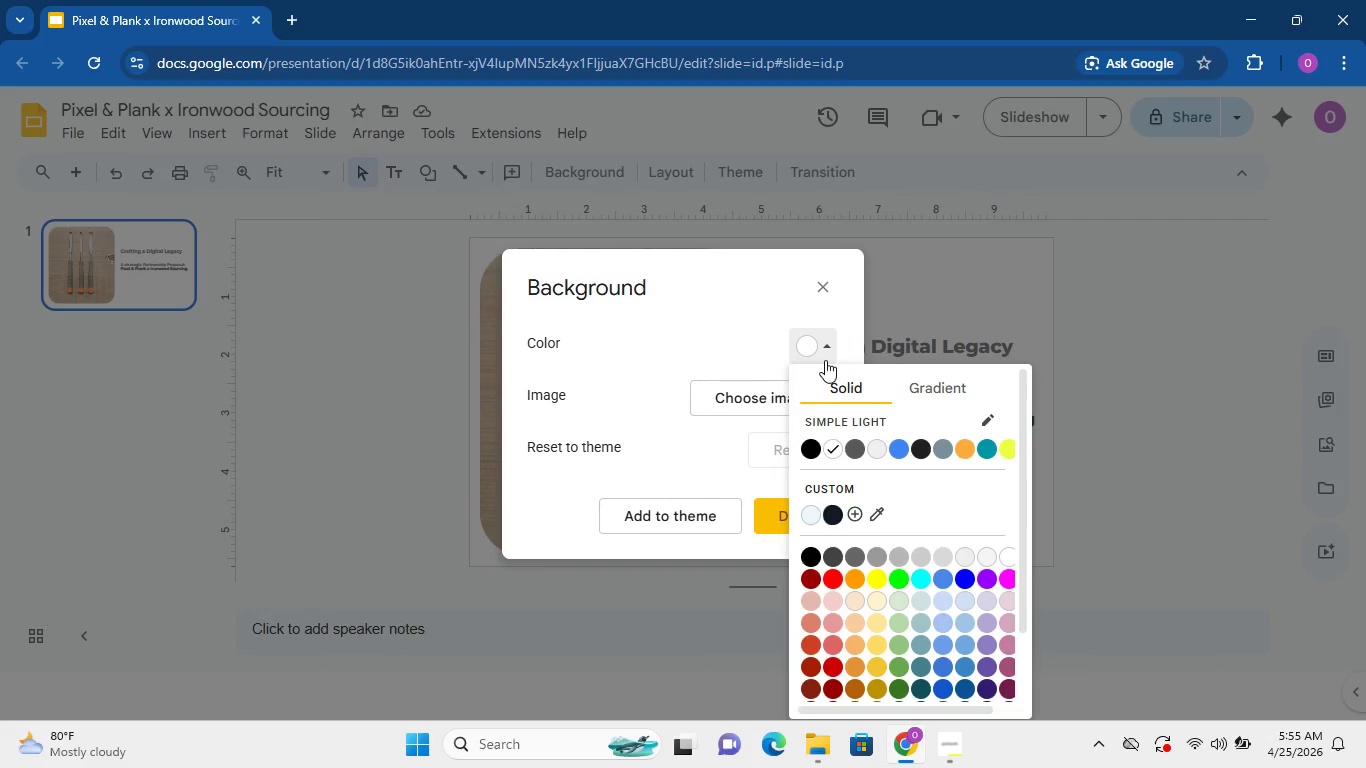 
left_click([589, 492])
 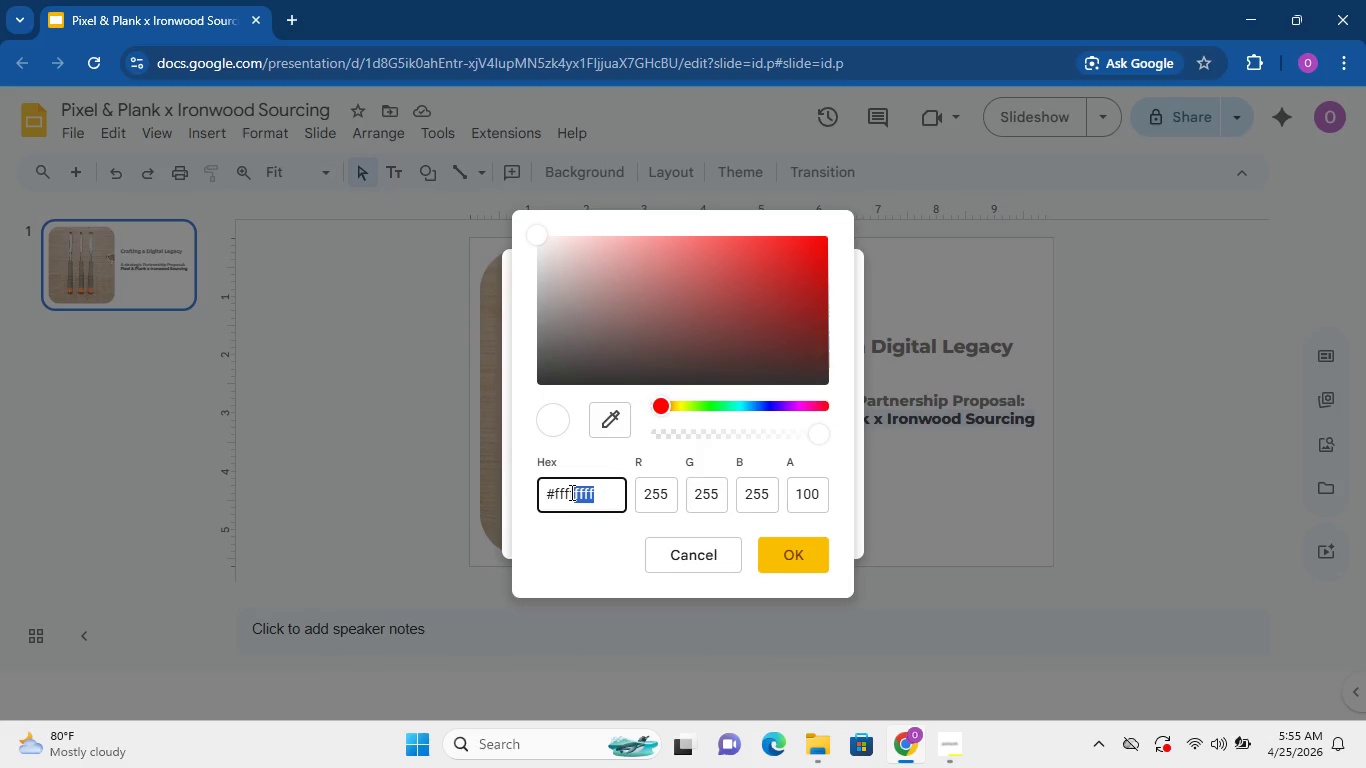 
left_click_drag(start_coordinate=[594, 493], to_coordinate=[555, 503])
 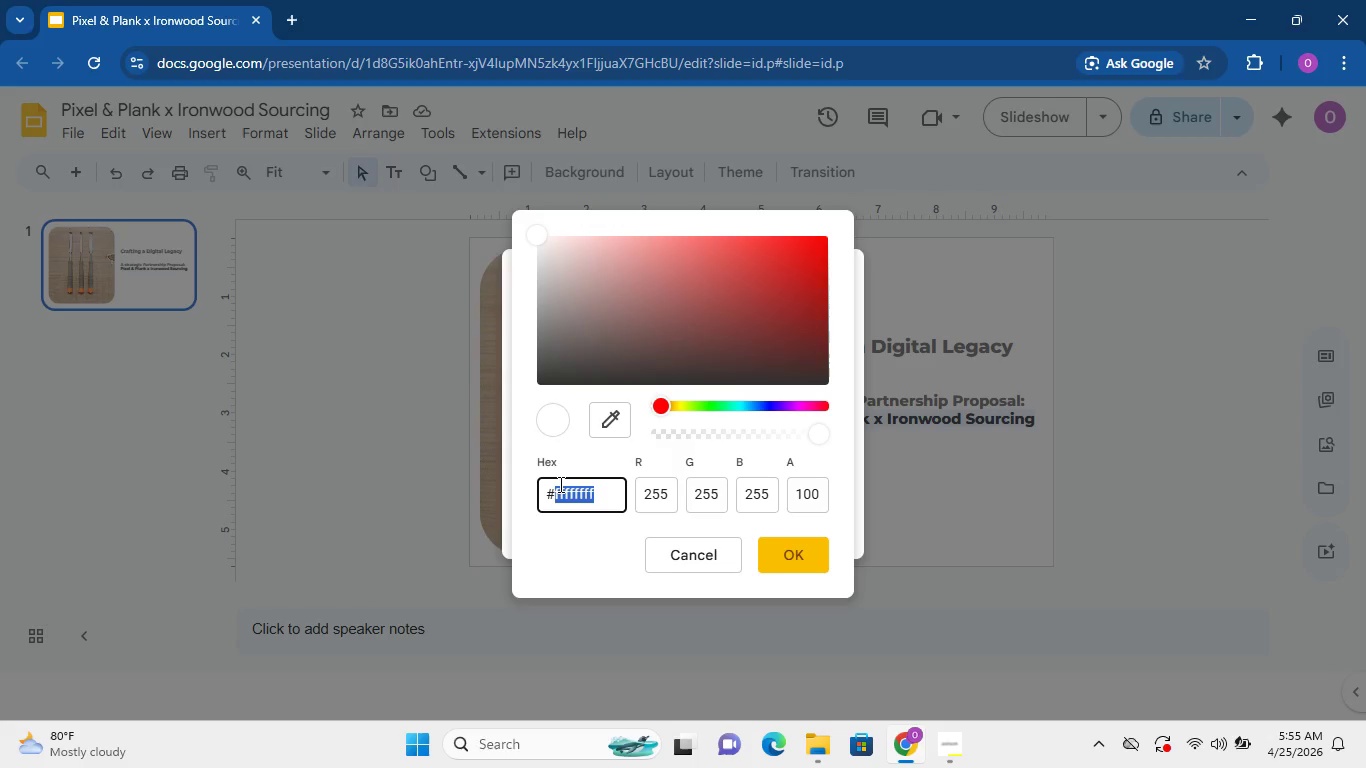 
wait(12.39)
 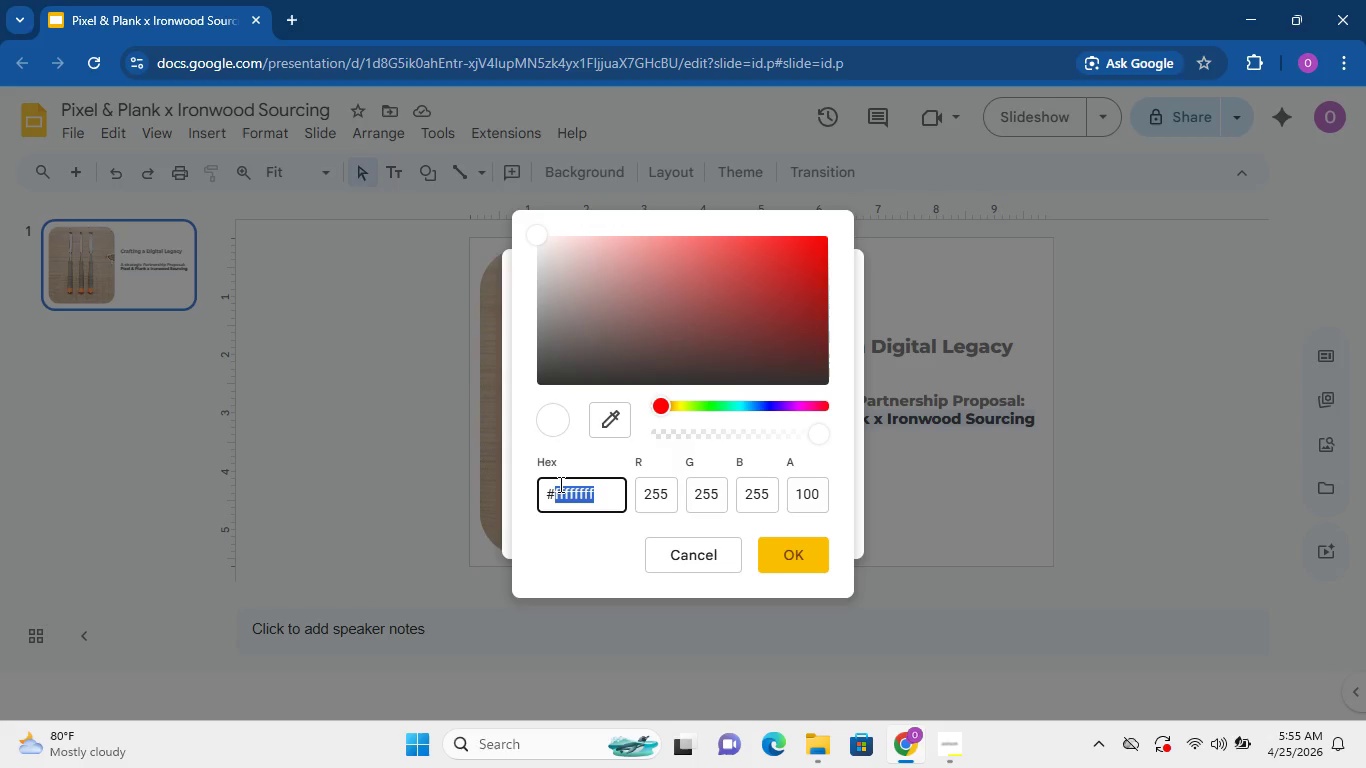 
type(1b3022)
 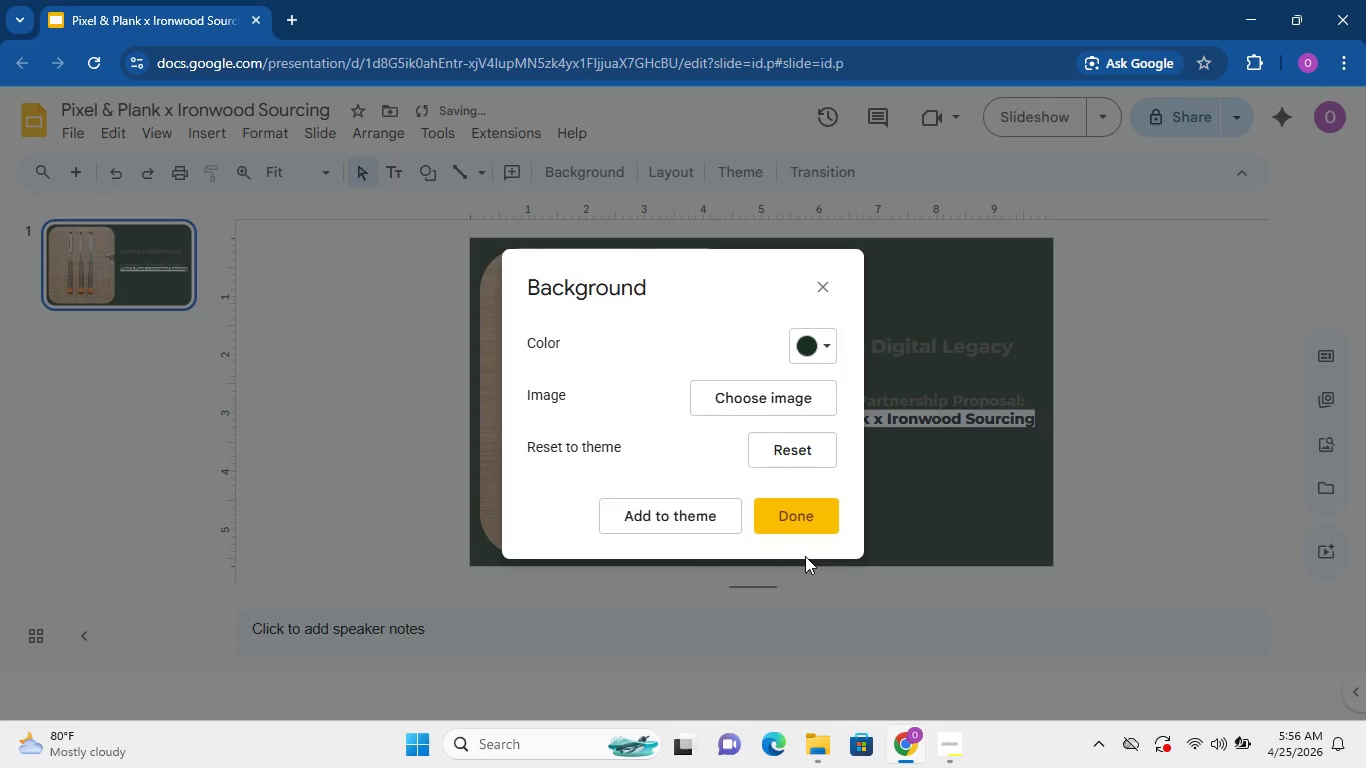 
wait(5.19)
 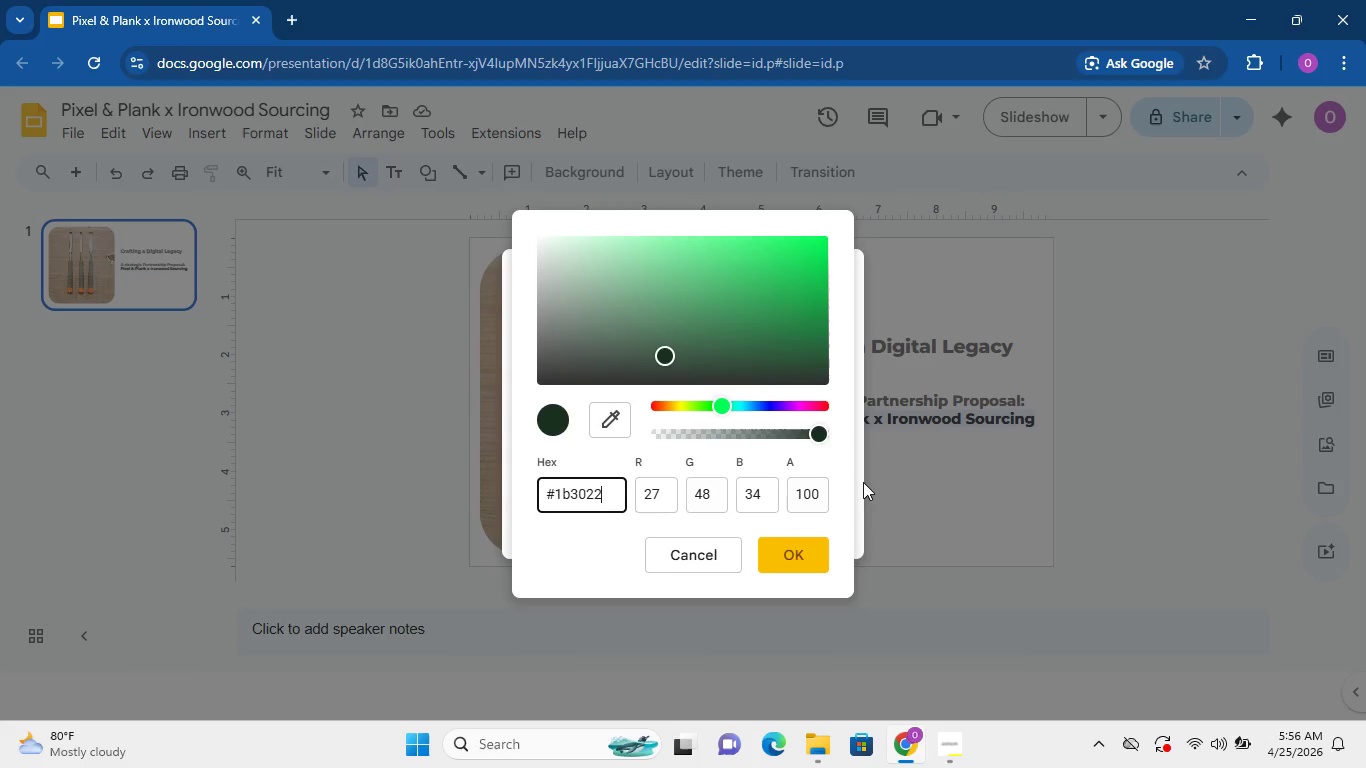 
left_click([825, 516])
 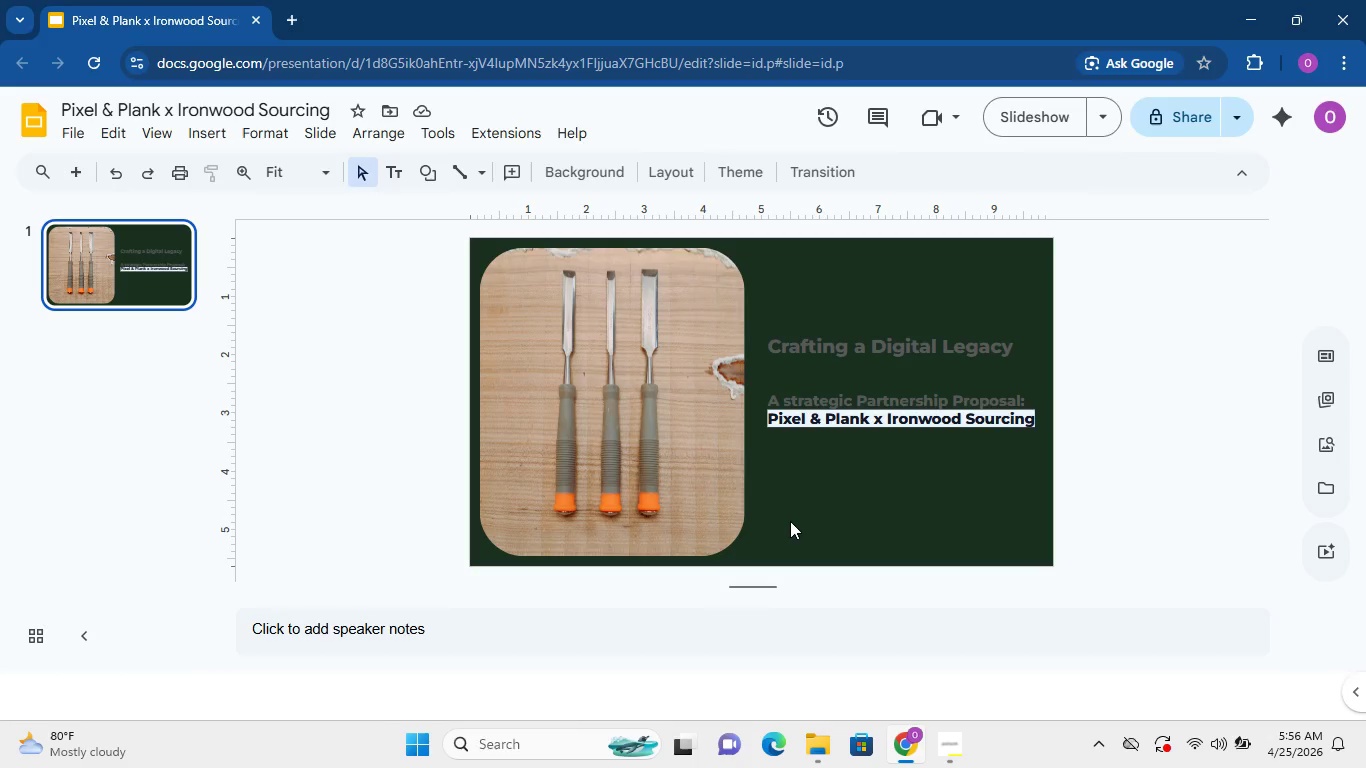 
wait(8.7)
 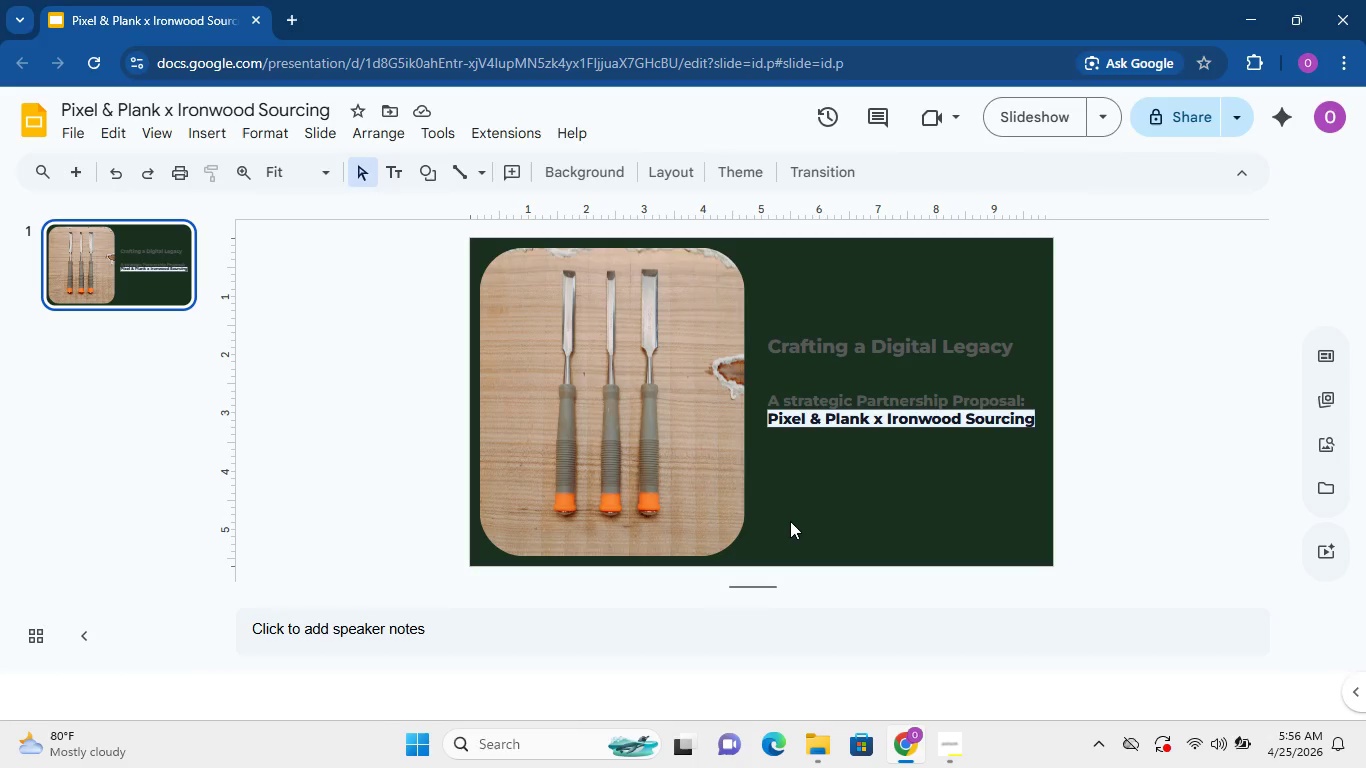 
left_click([807, 343])
 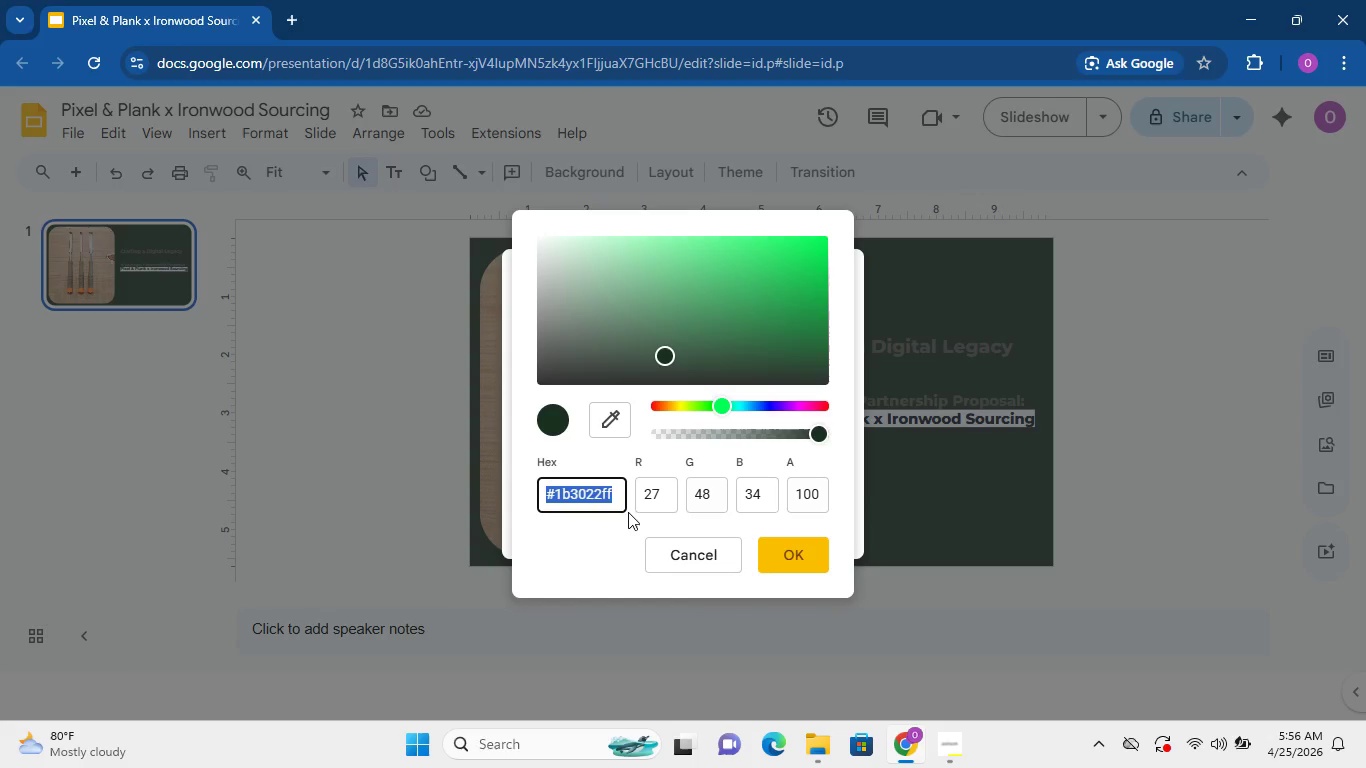 
wait(5.03)
 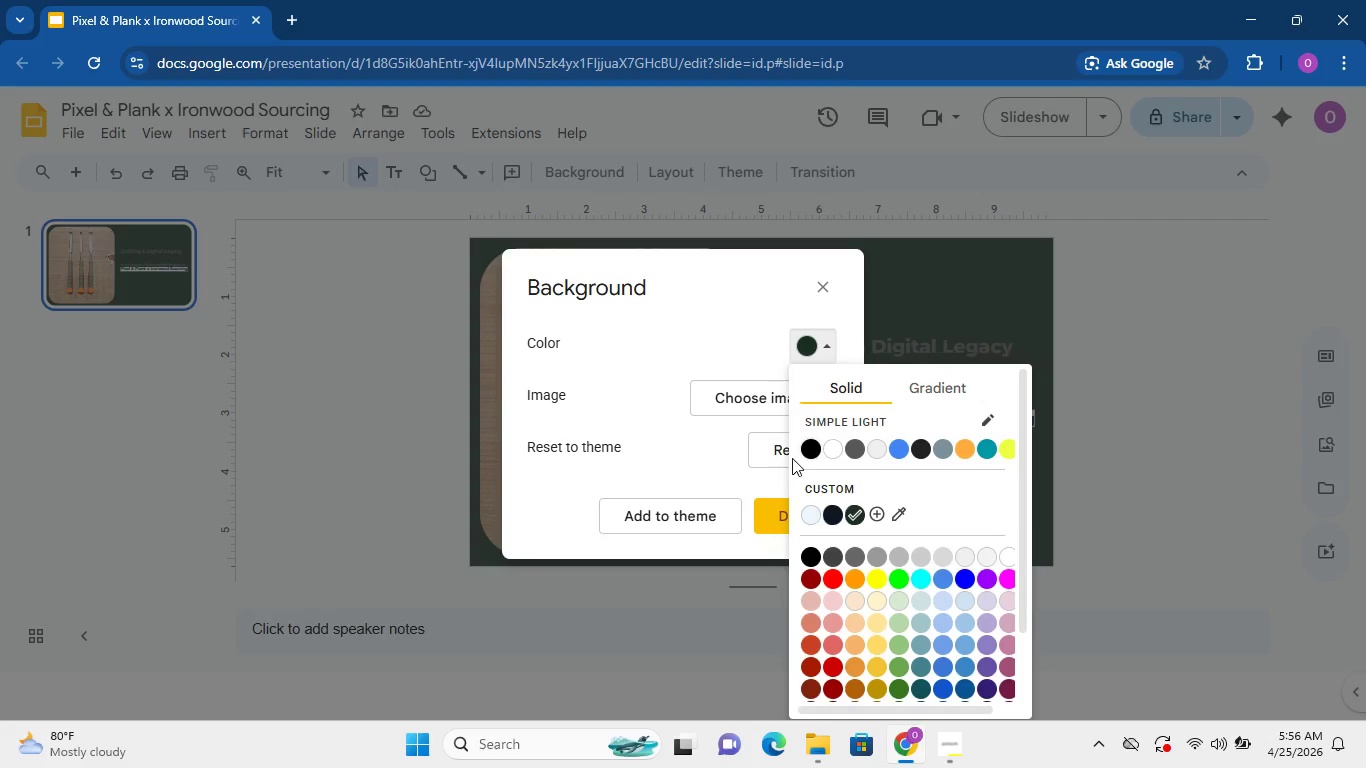 
left_click([599, 503])
 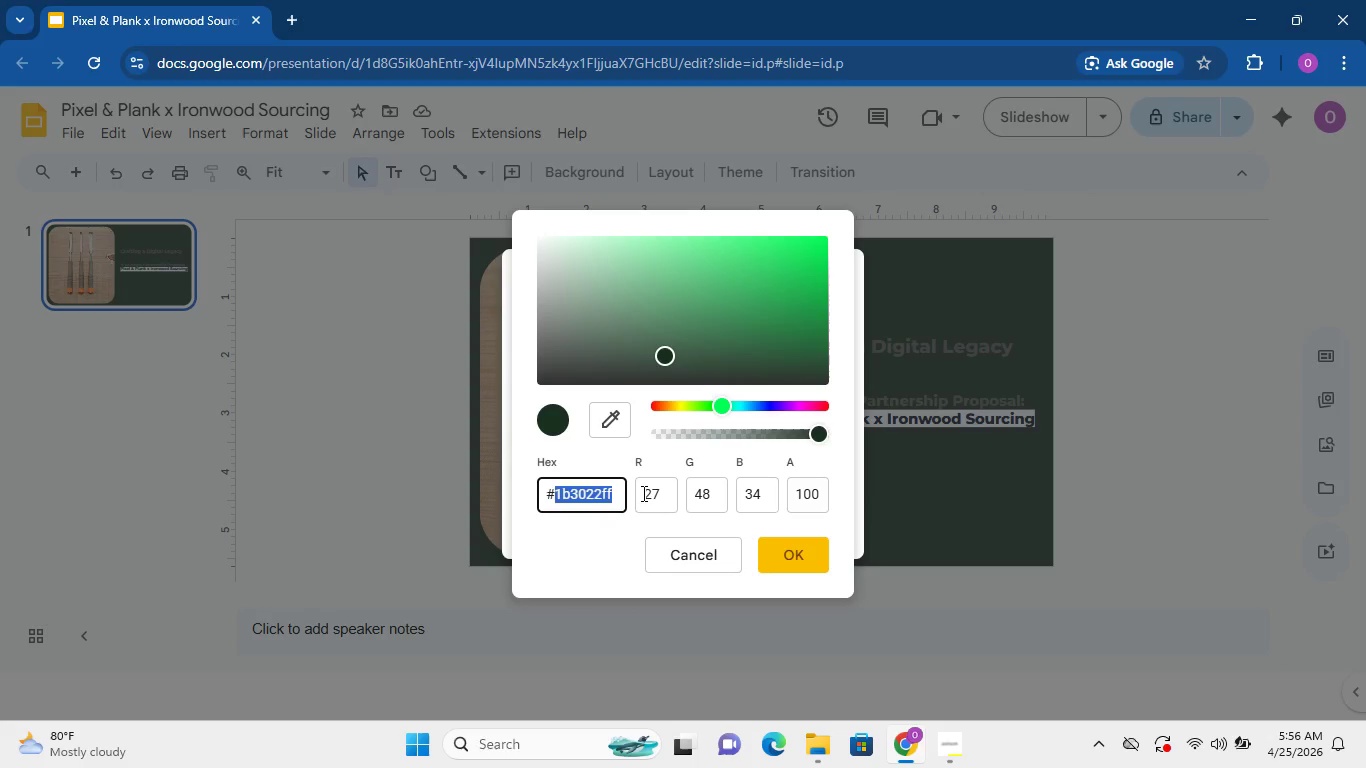 
left_click_drag(start_coordinate=[557, 495], to_coordinate=[642, 493])
 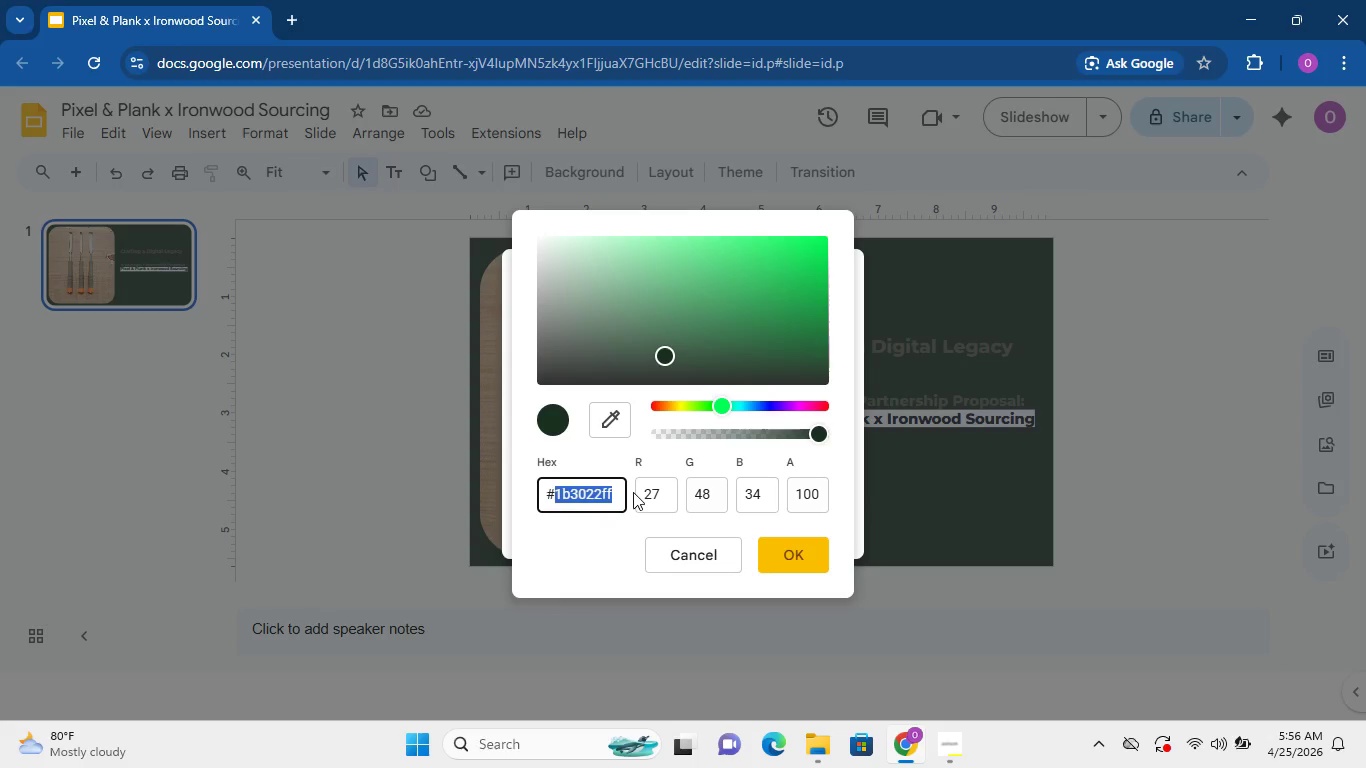 
type(2f35)
 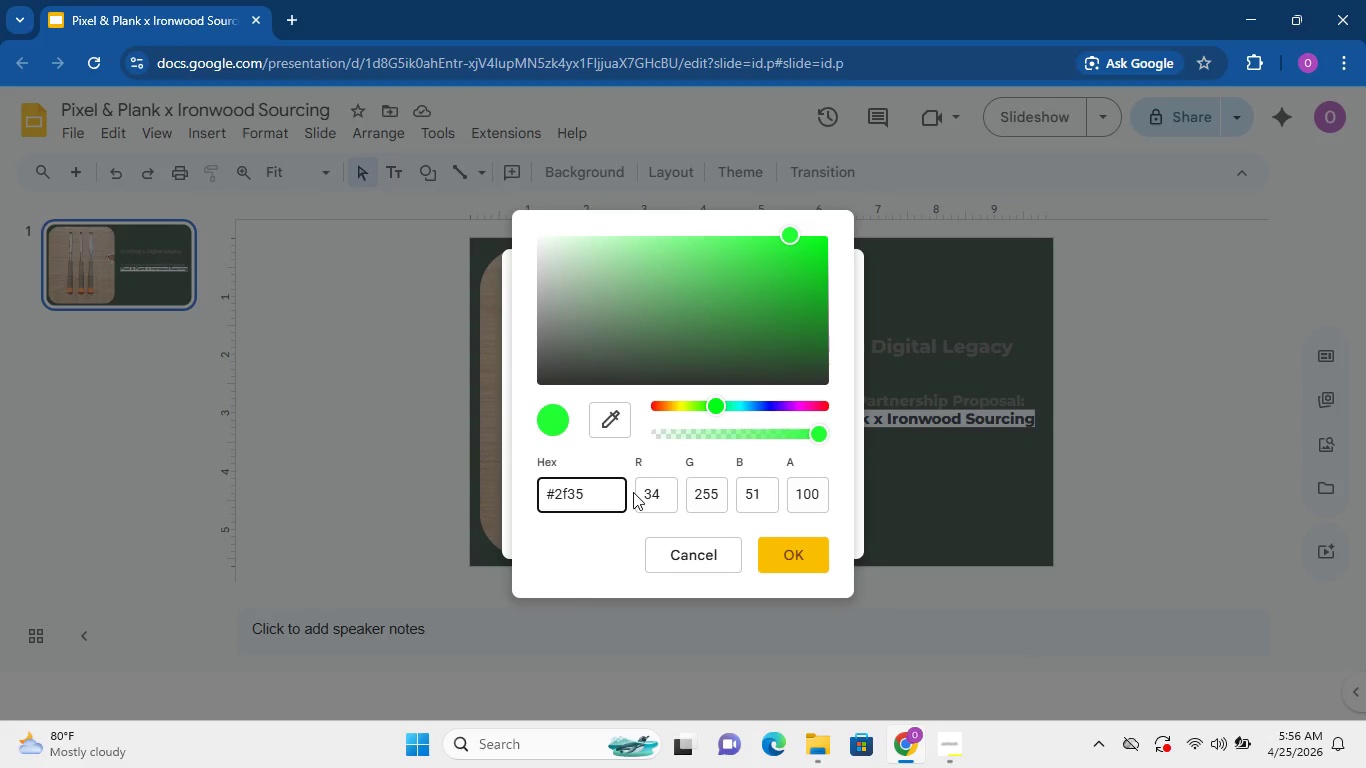 
type(3b)
 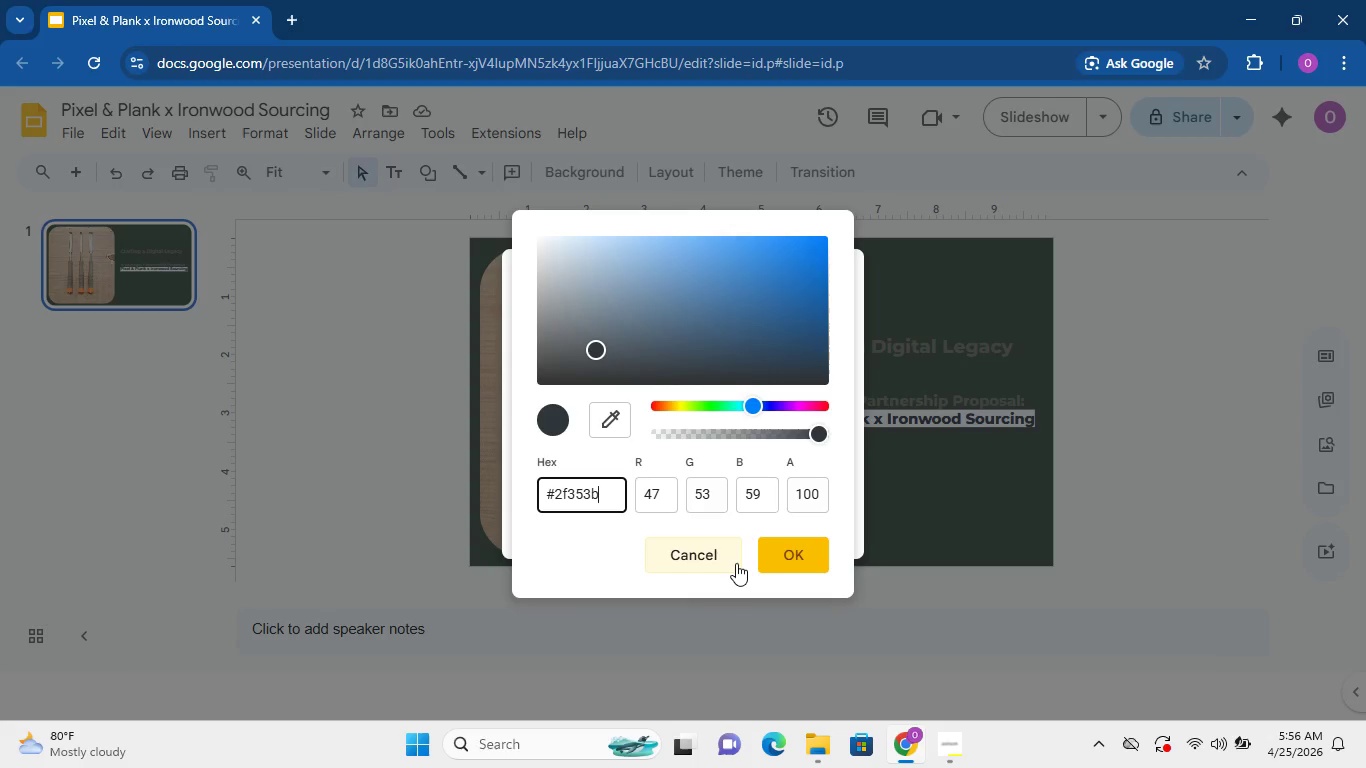 
wait(5.88)
 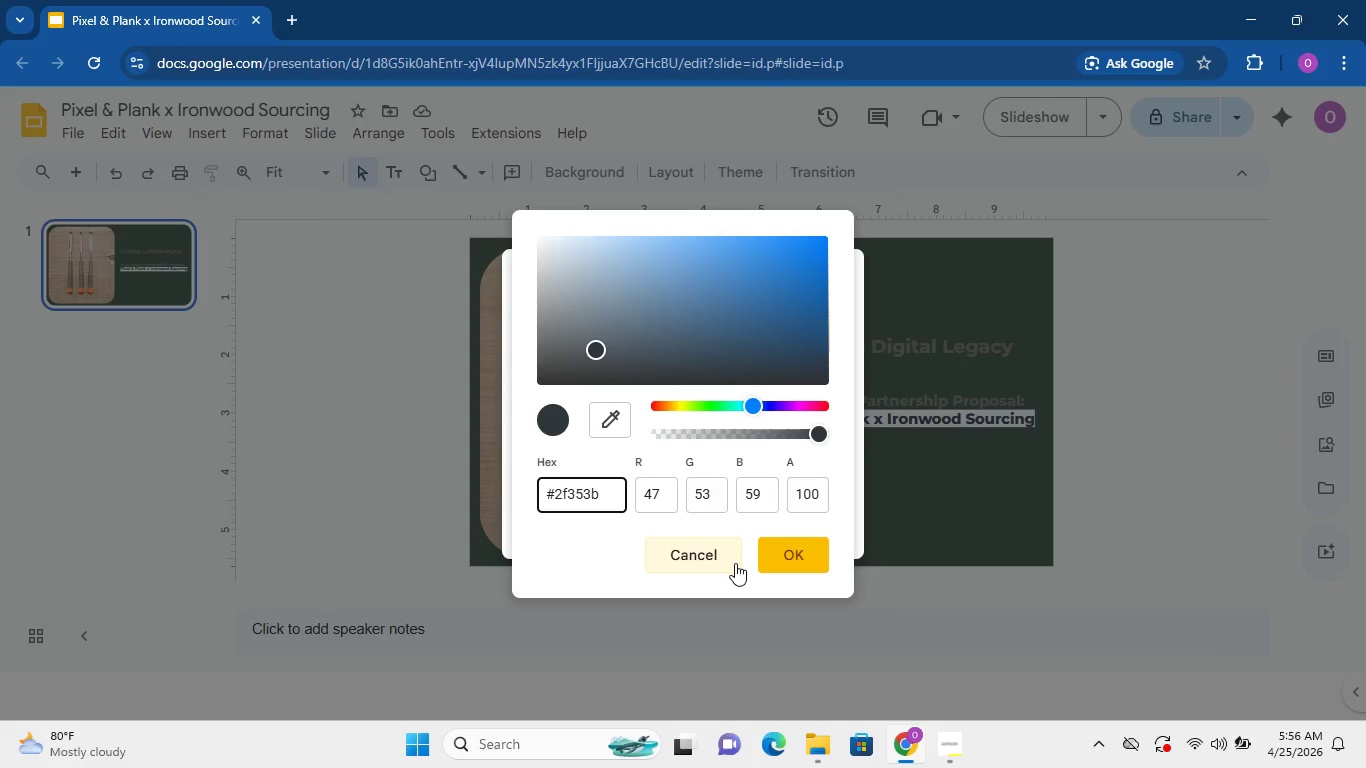 
left_click([785, 561])
 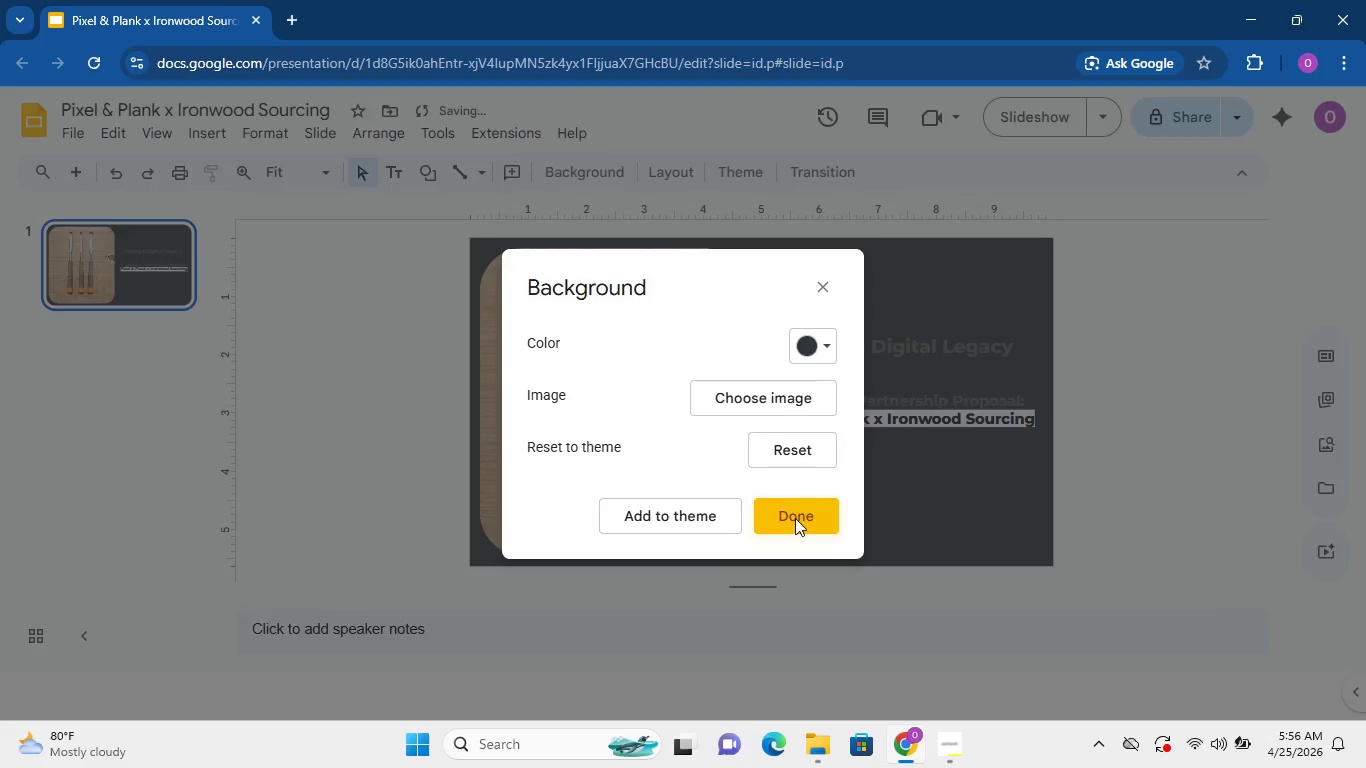 
left_click([795, 518])
 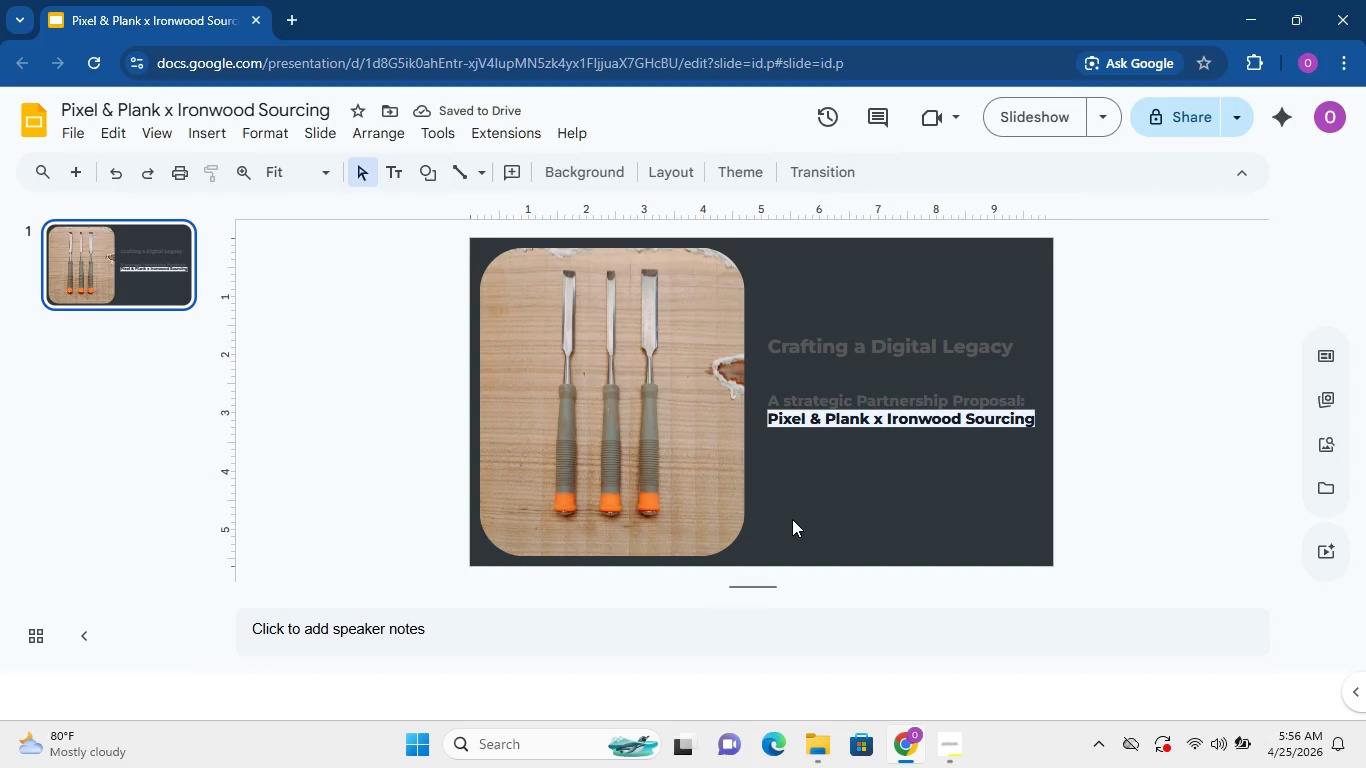 
left_click([792, 519])
 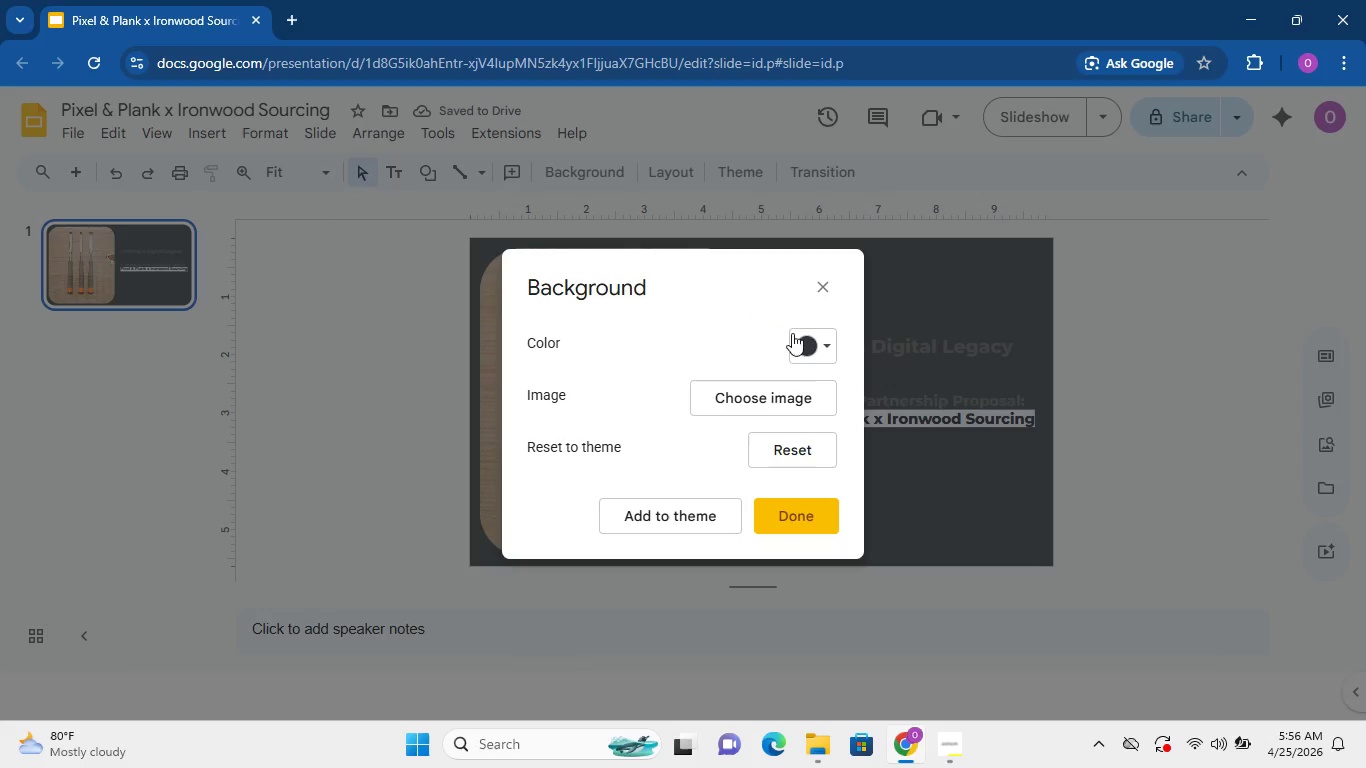 
left_click([825, 336])
 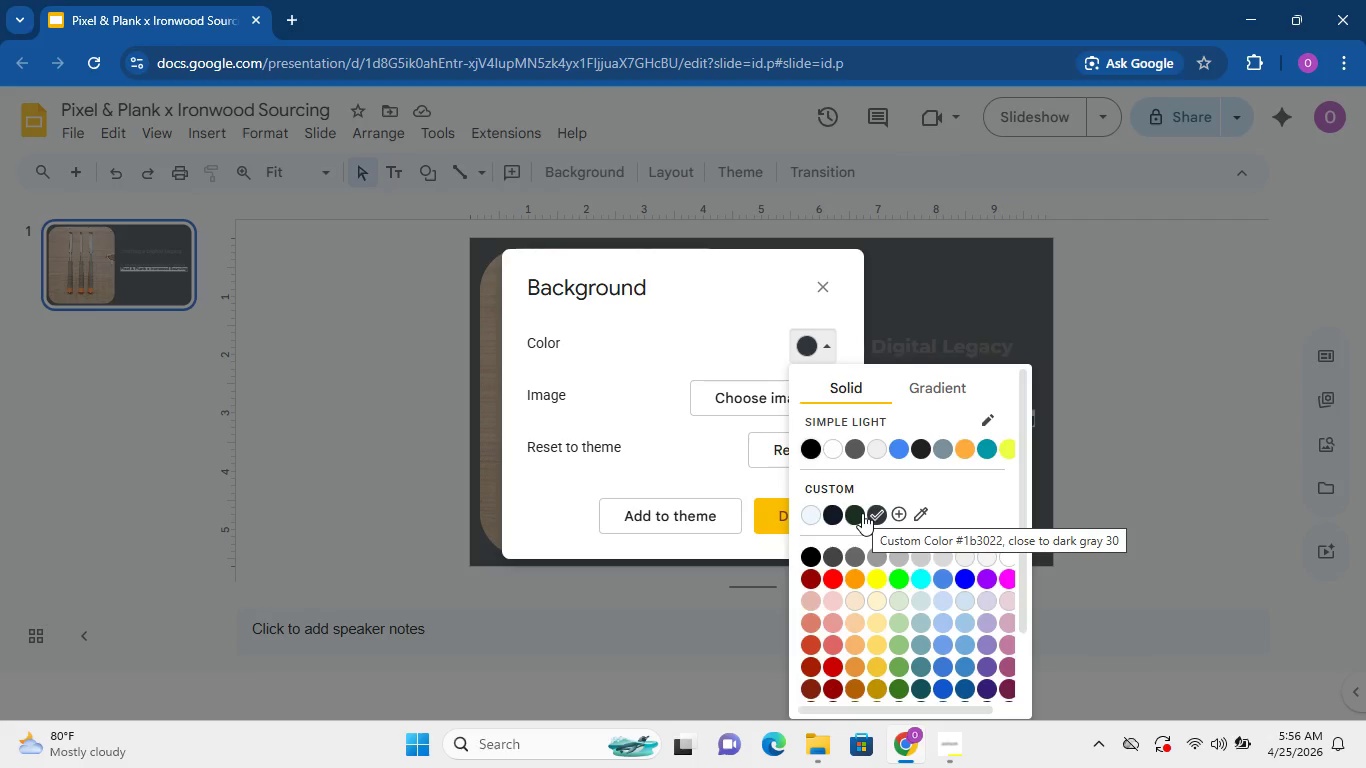 
wait(14.48)
 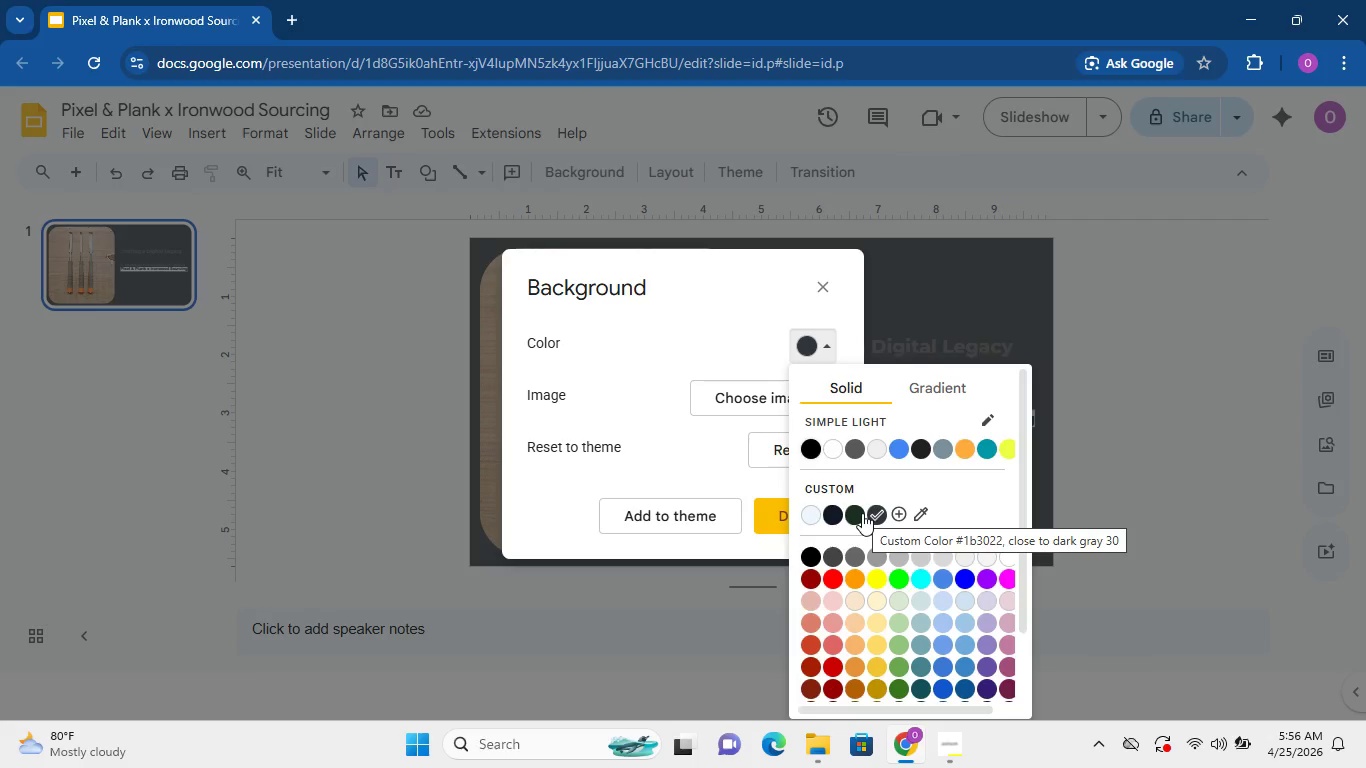 
left_click([842, 515])
 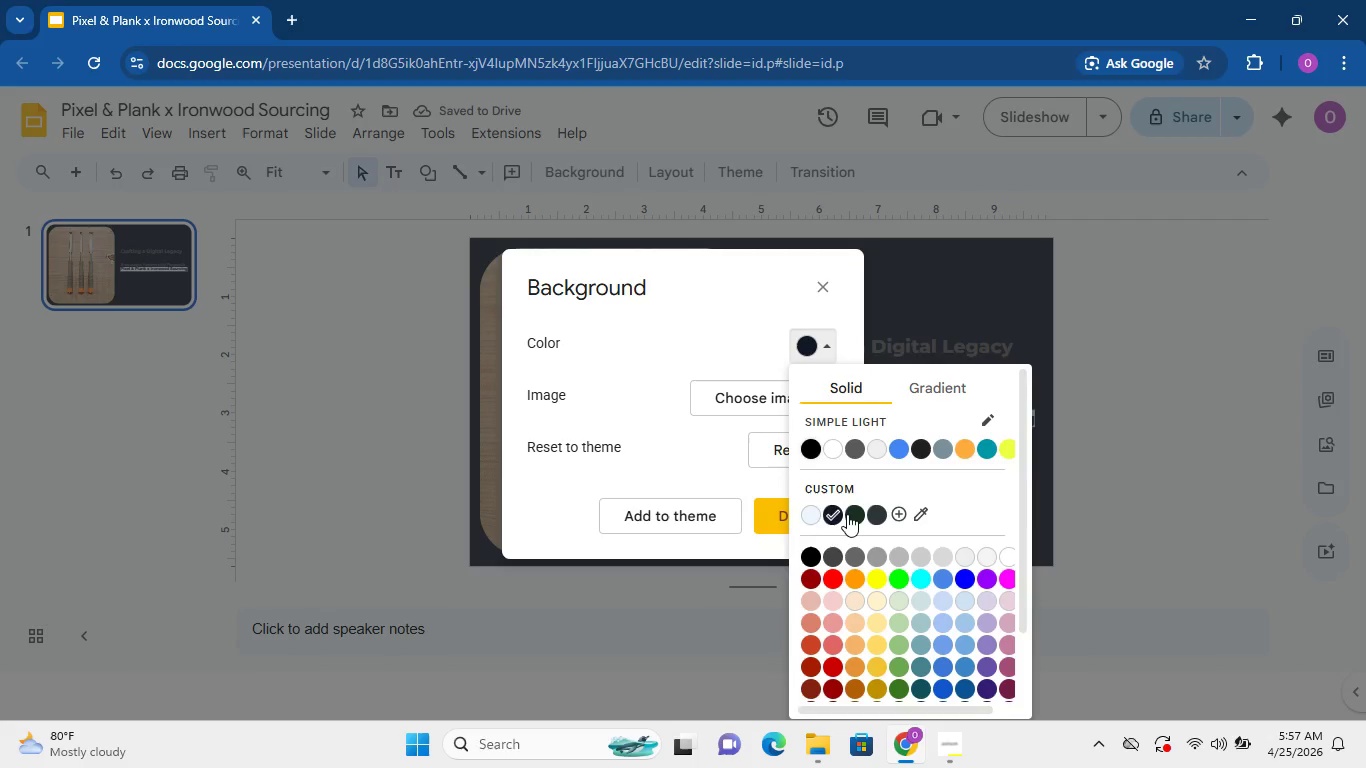 
left_click([856, 514])
 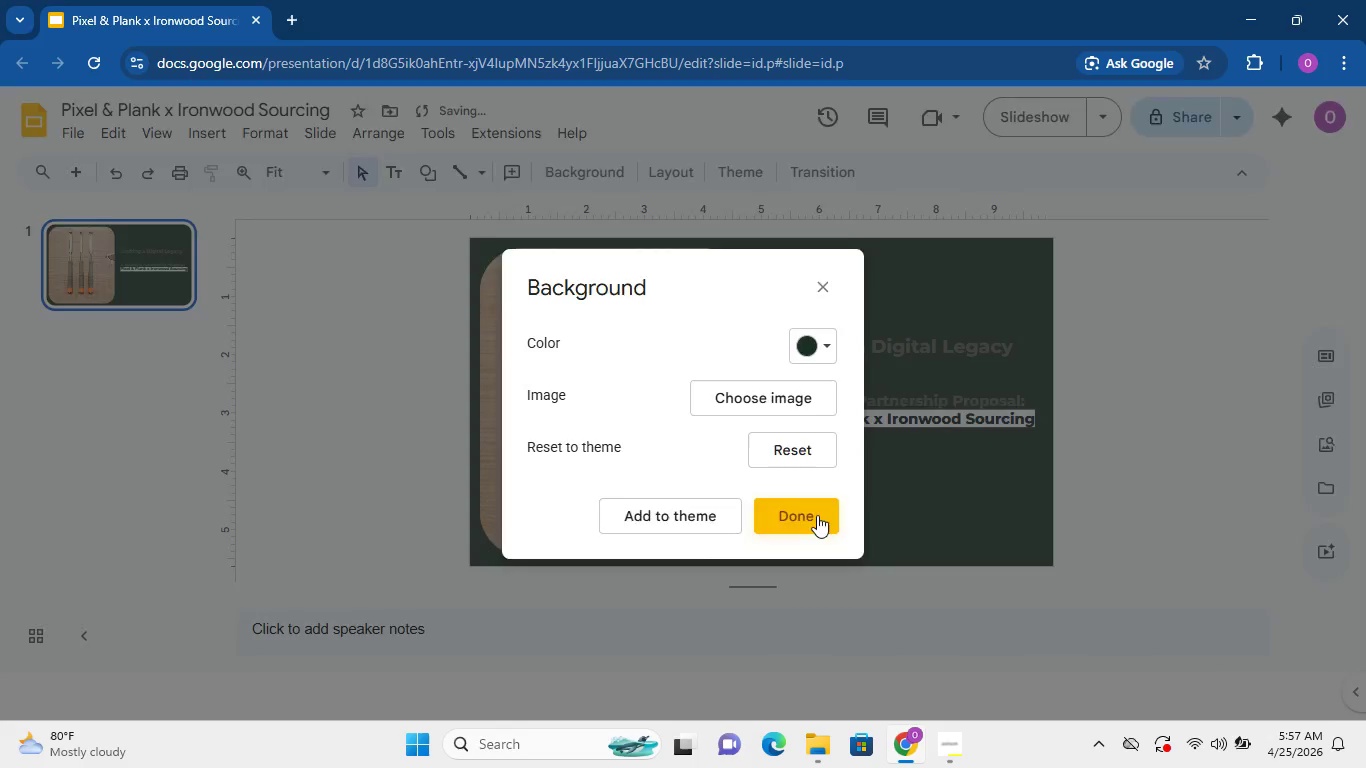 
left_click([817, 515])
 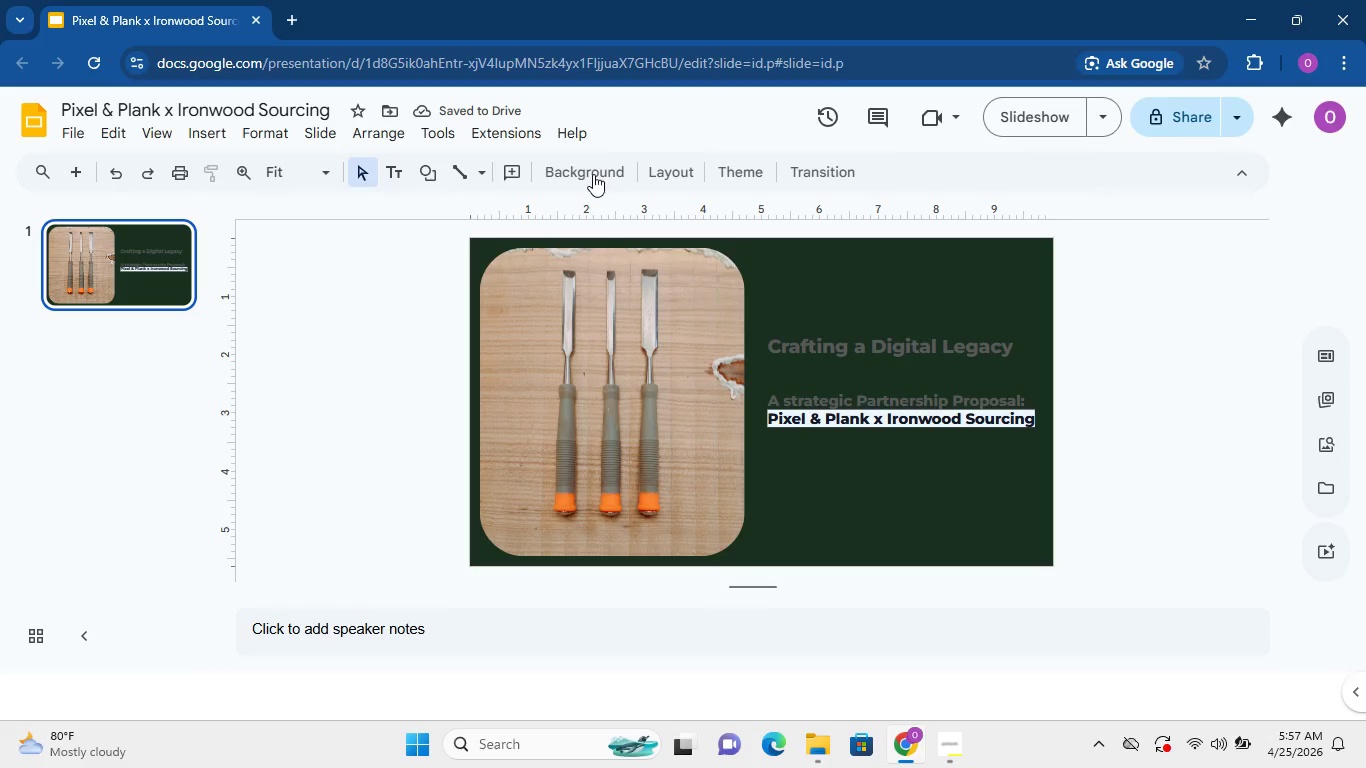 
left_click([597, 165])
 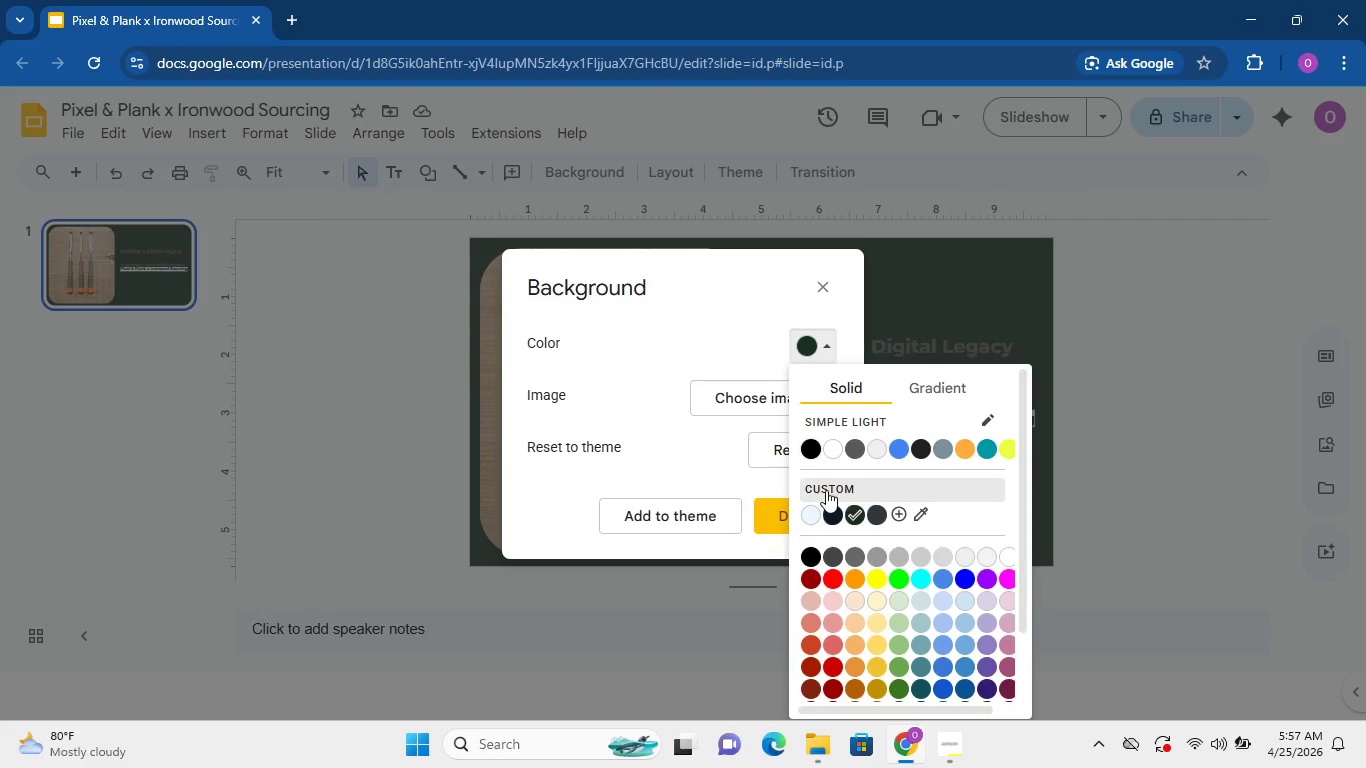 
wait(12.78)
 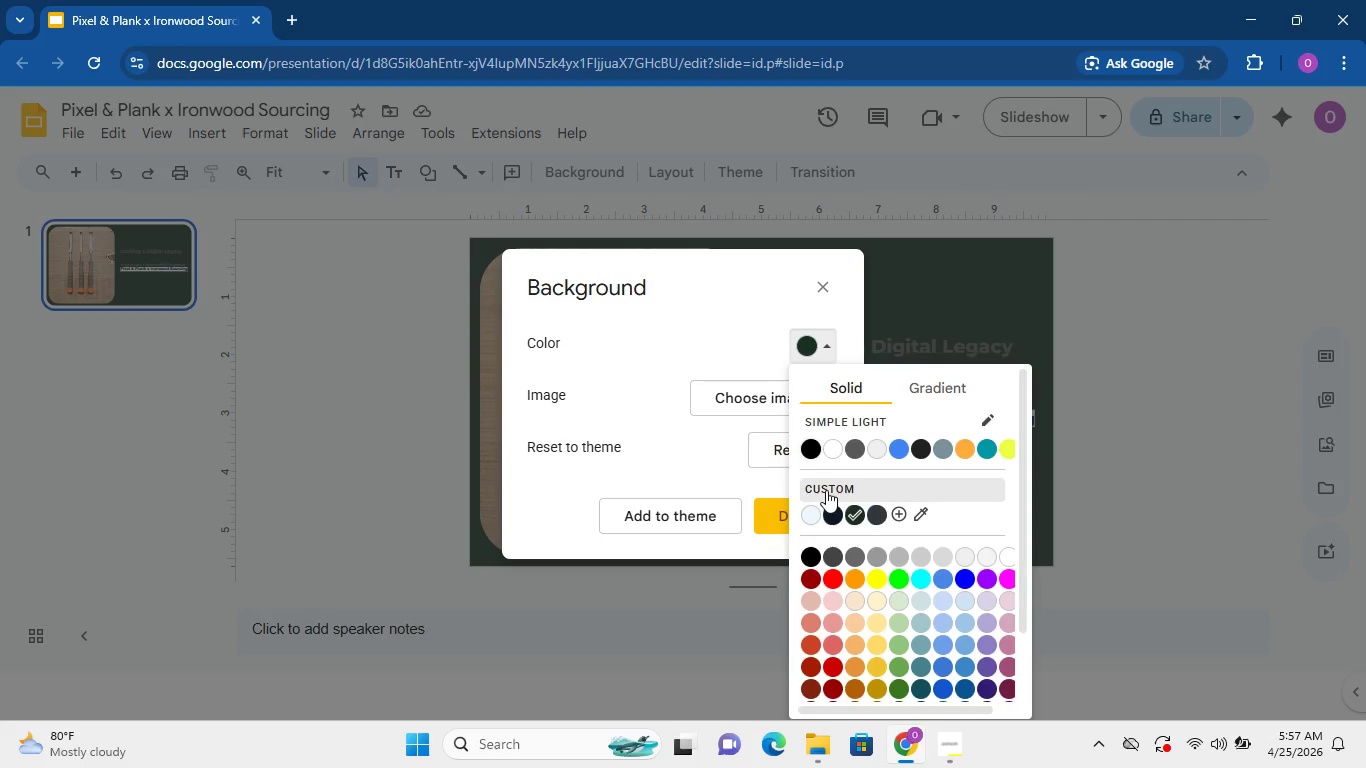 
left_click([588, 498])
 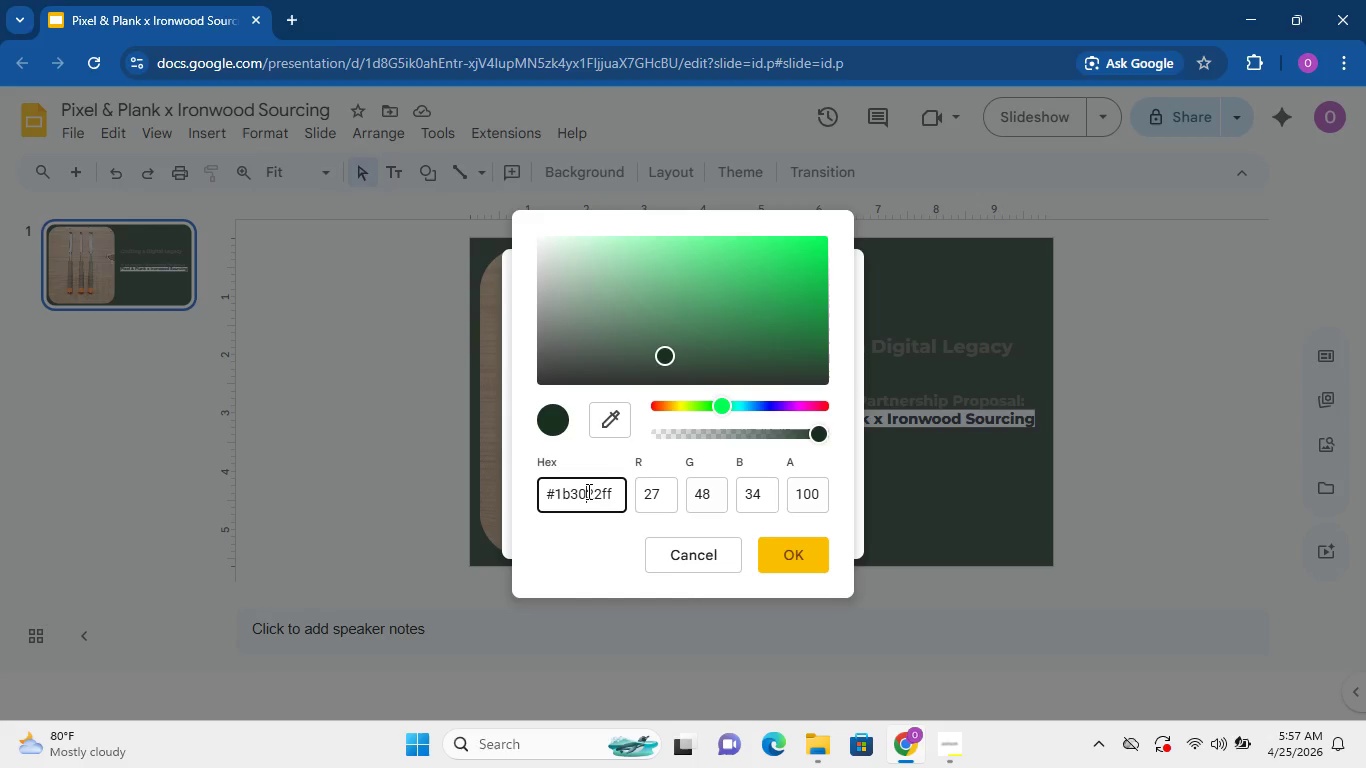 
wait(6.84)
 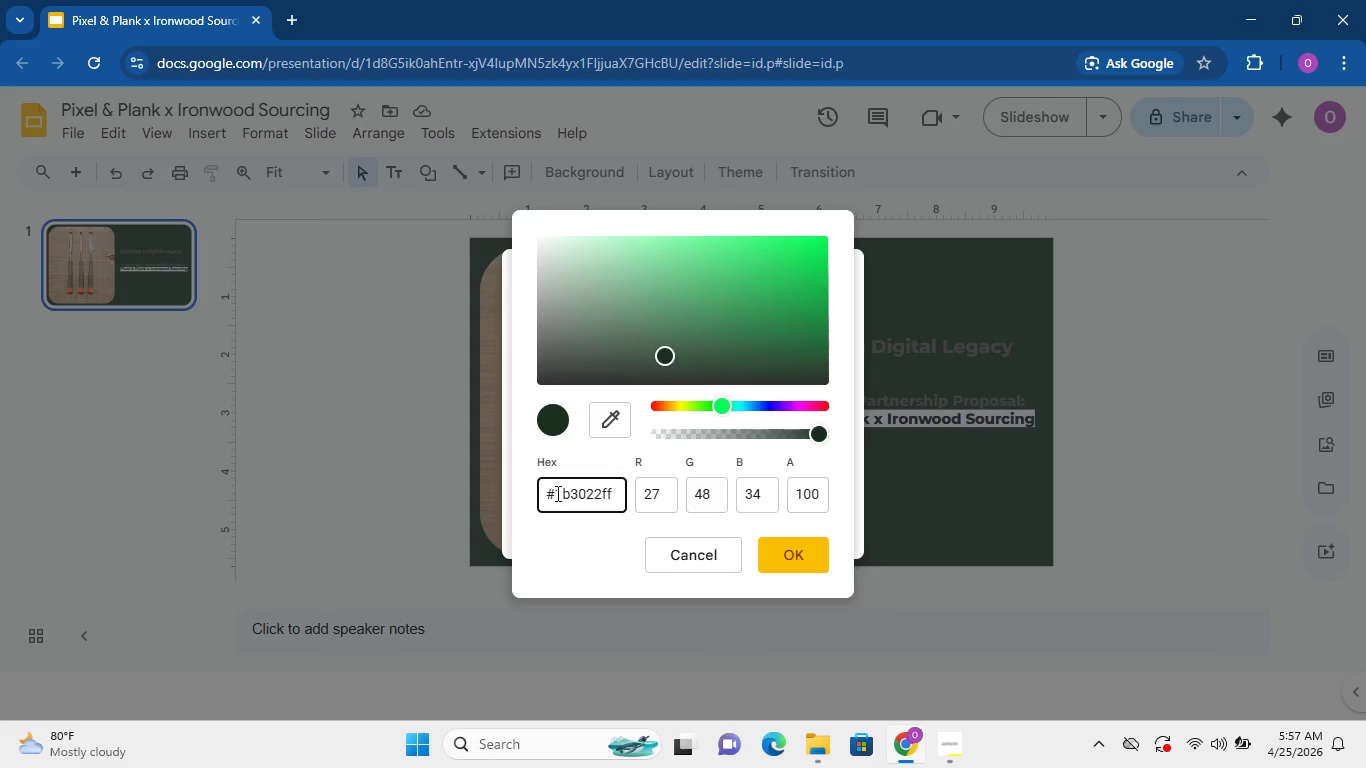 
left_click_drag(start_coordinate=[603, 499], to_coordinate=[646, 499])
 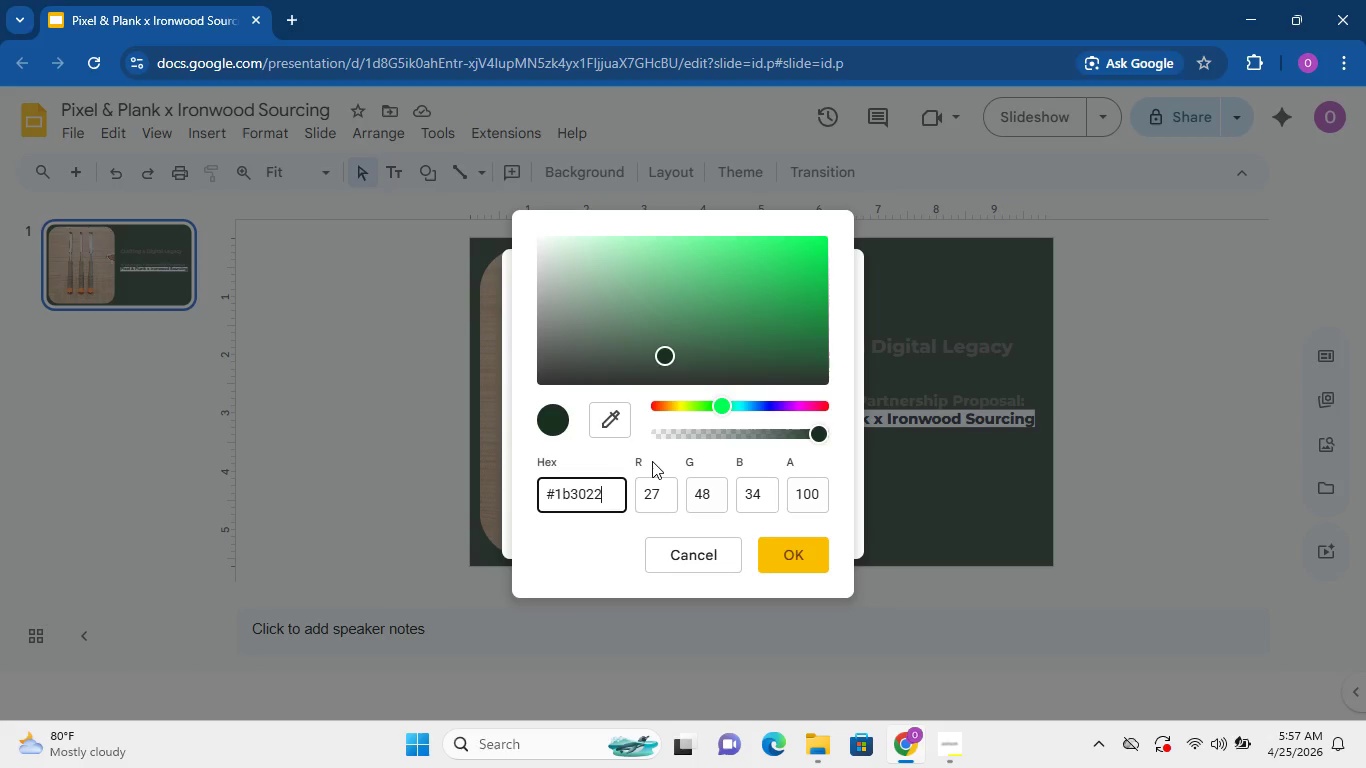 
key(Backspace)
 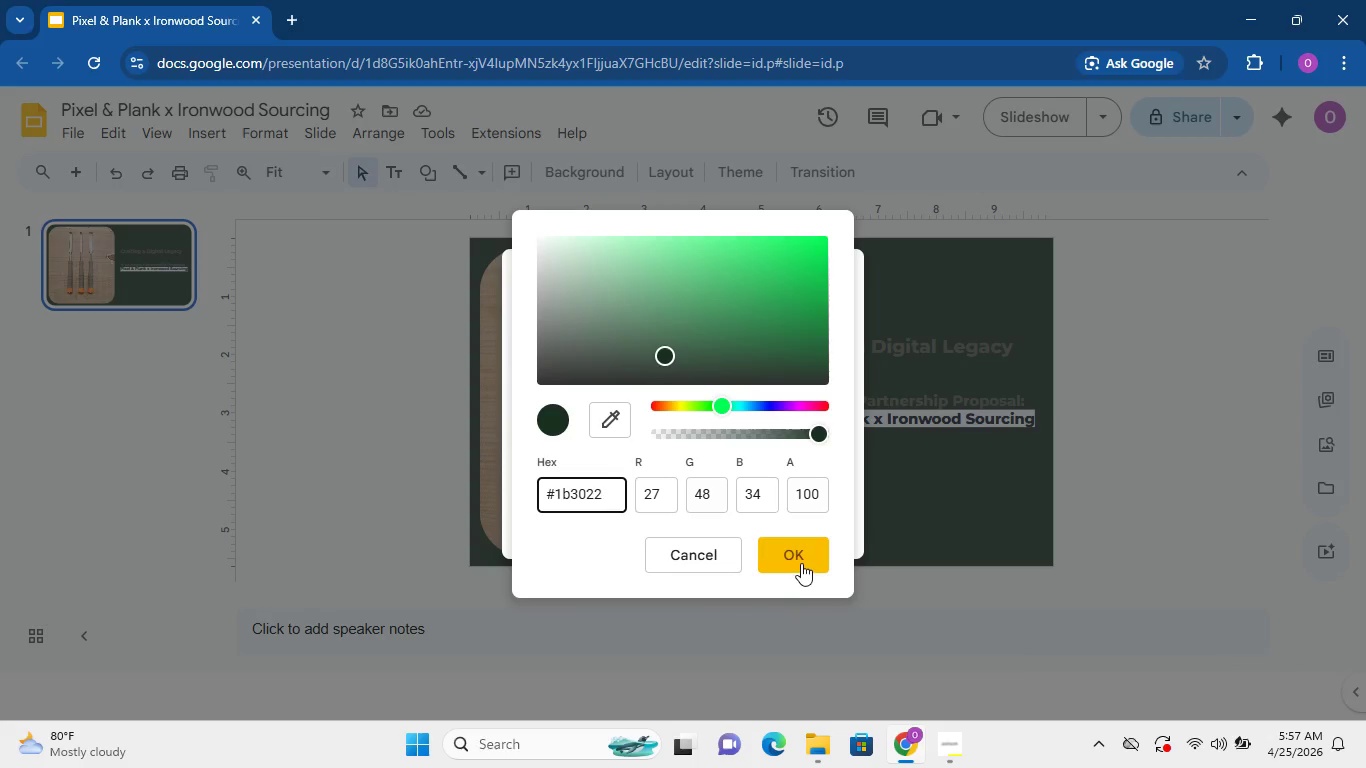 
left_click([801, 563])
 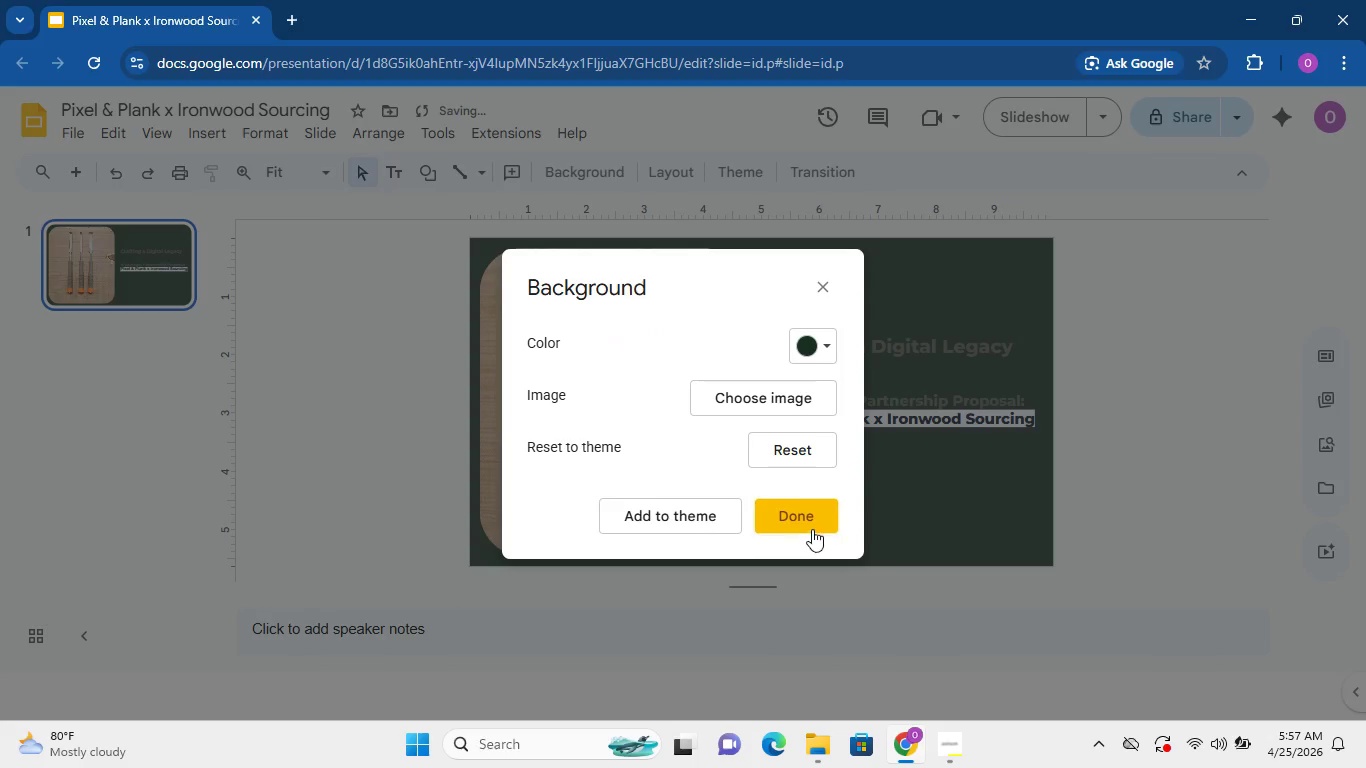 
double_click([813, 527])
 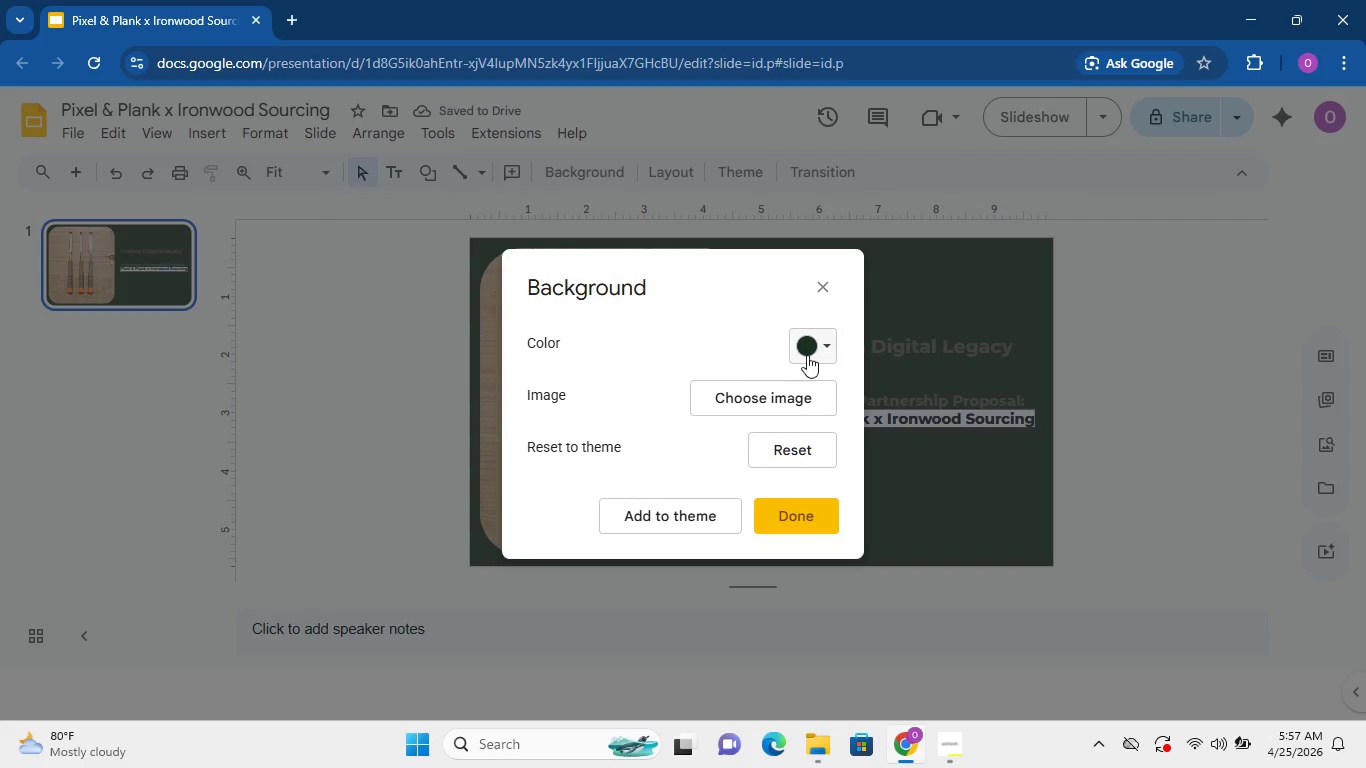 
left_click([826, 347])
 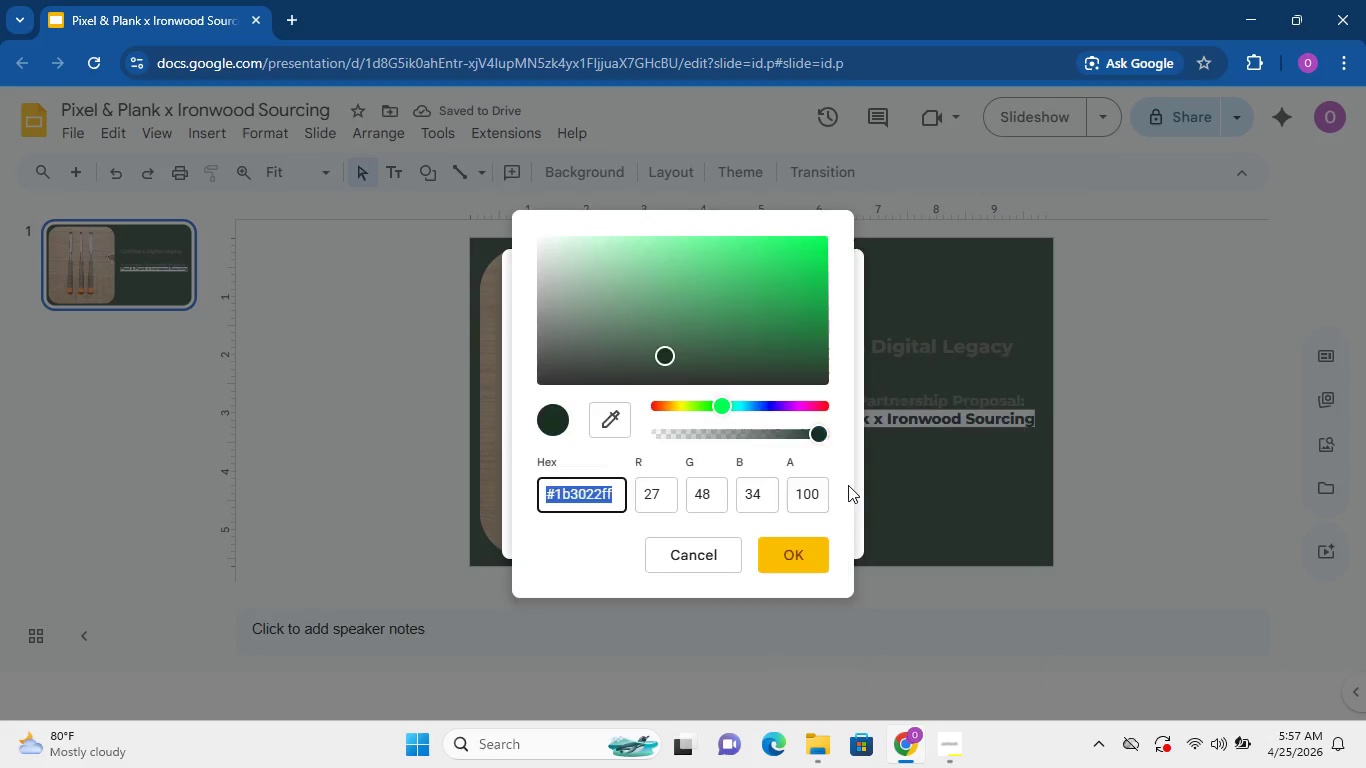 
left_click([848, 485])
 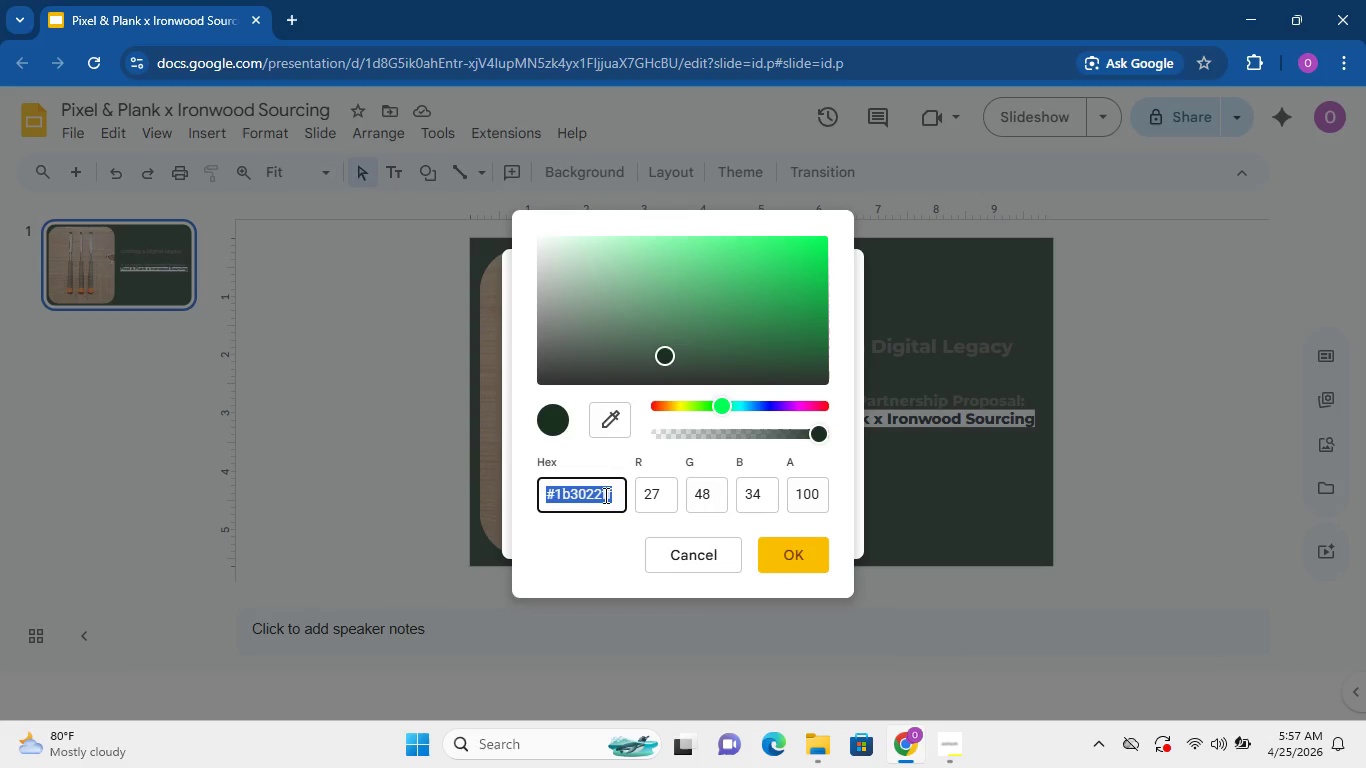 
left_click([615, 491])
 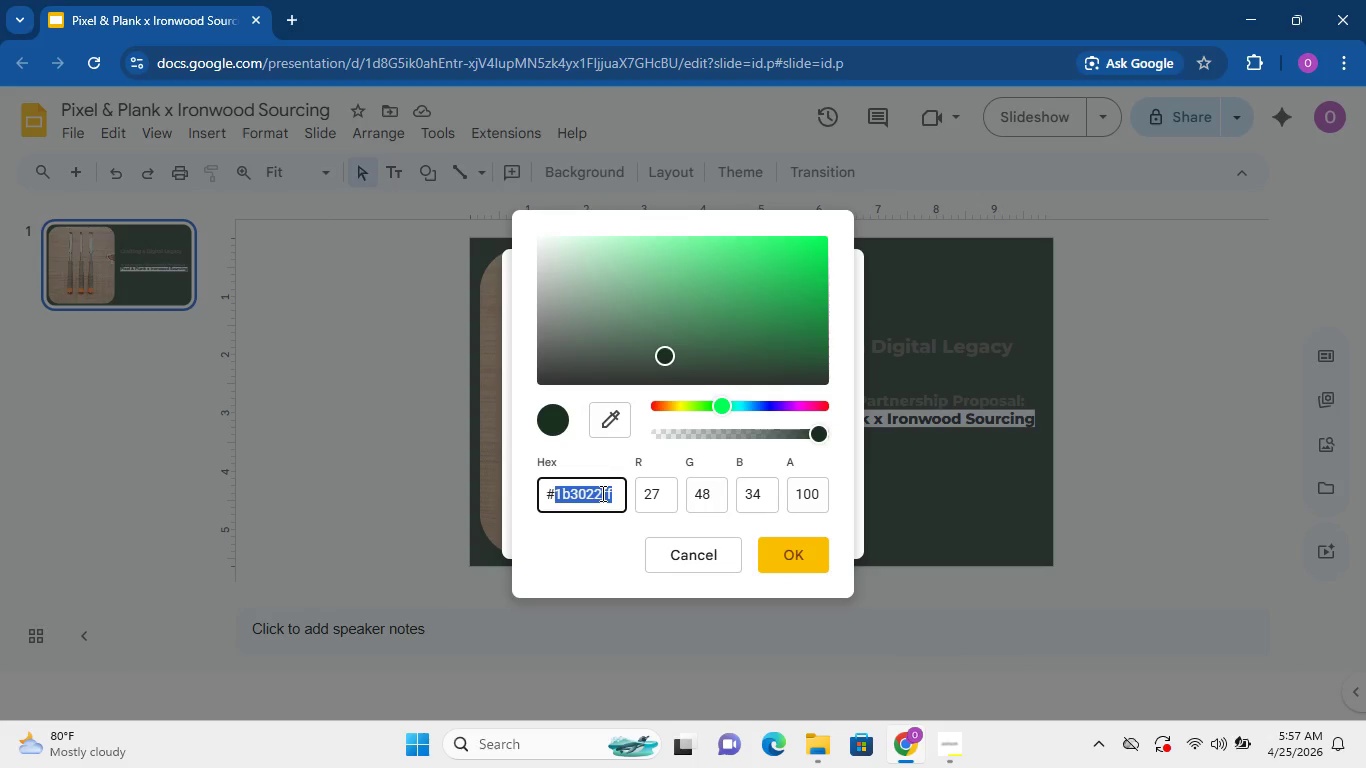 
left_click_drag(start_coordinate=[616, 491], to_coordinate=[559, 488])
 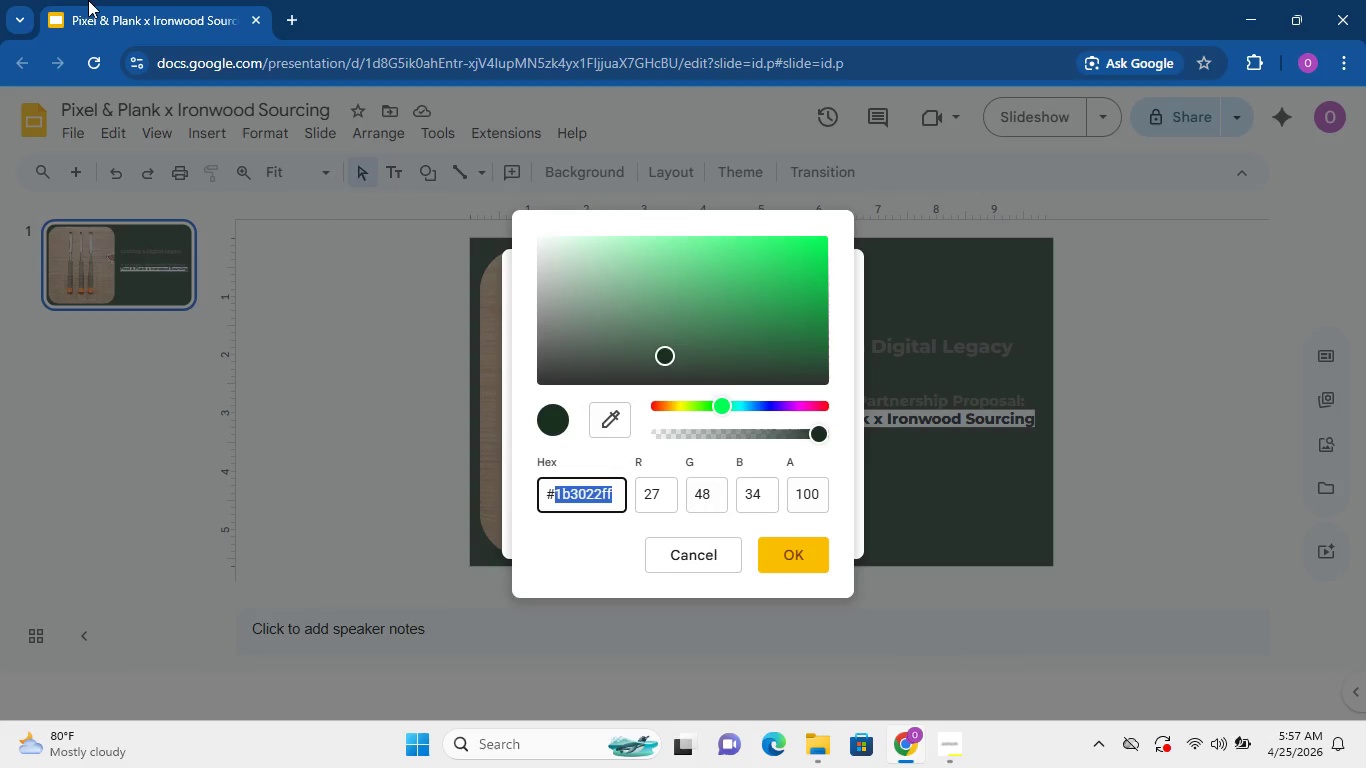 
type(2f3)
 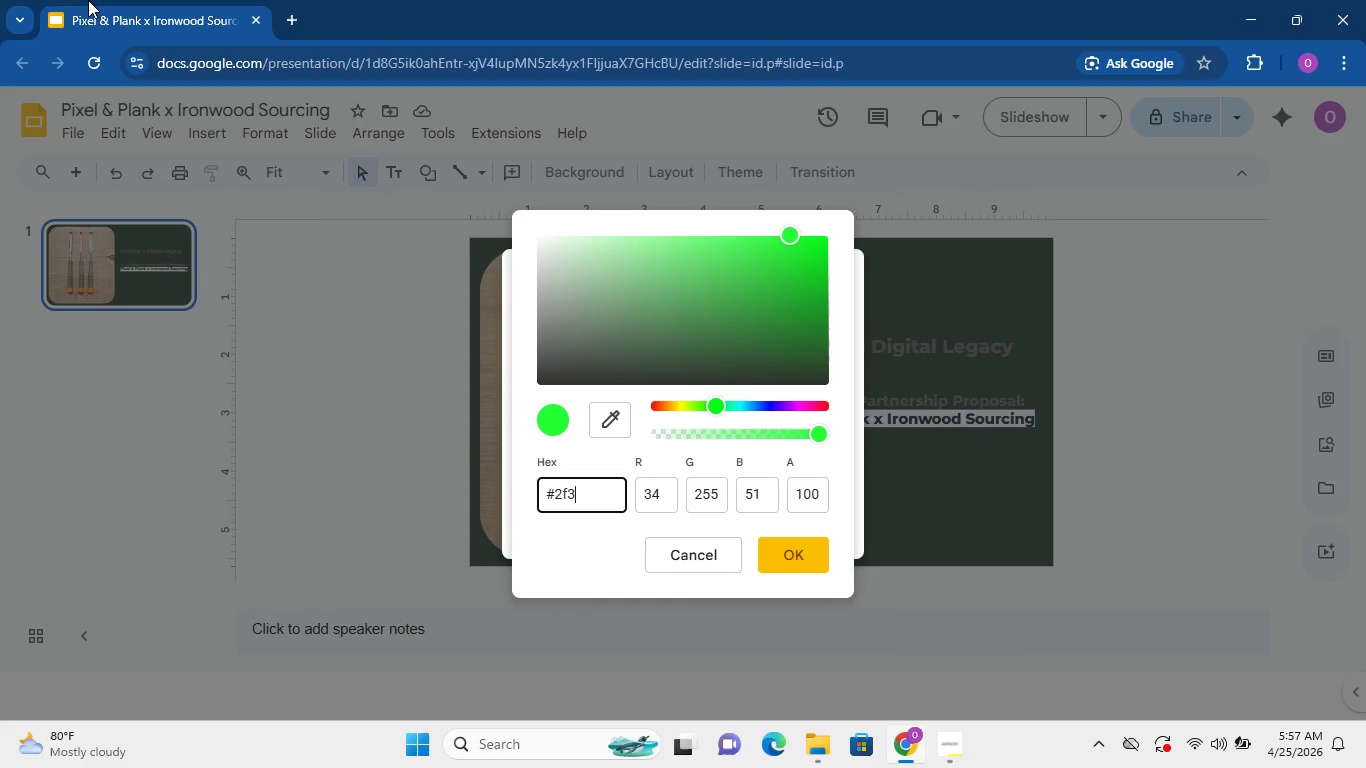 
wait(8.05)
 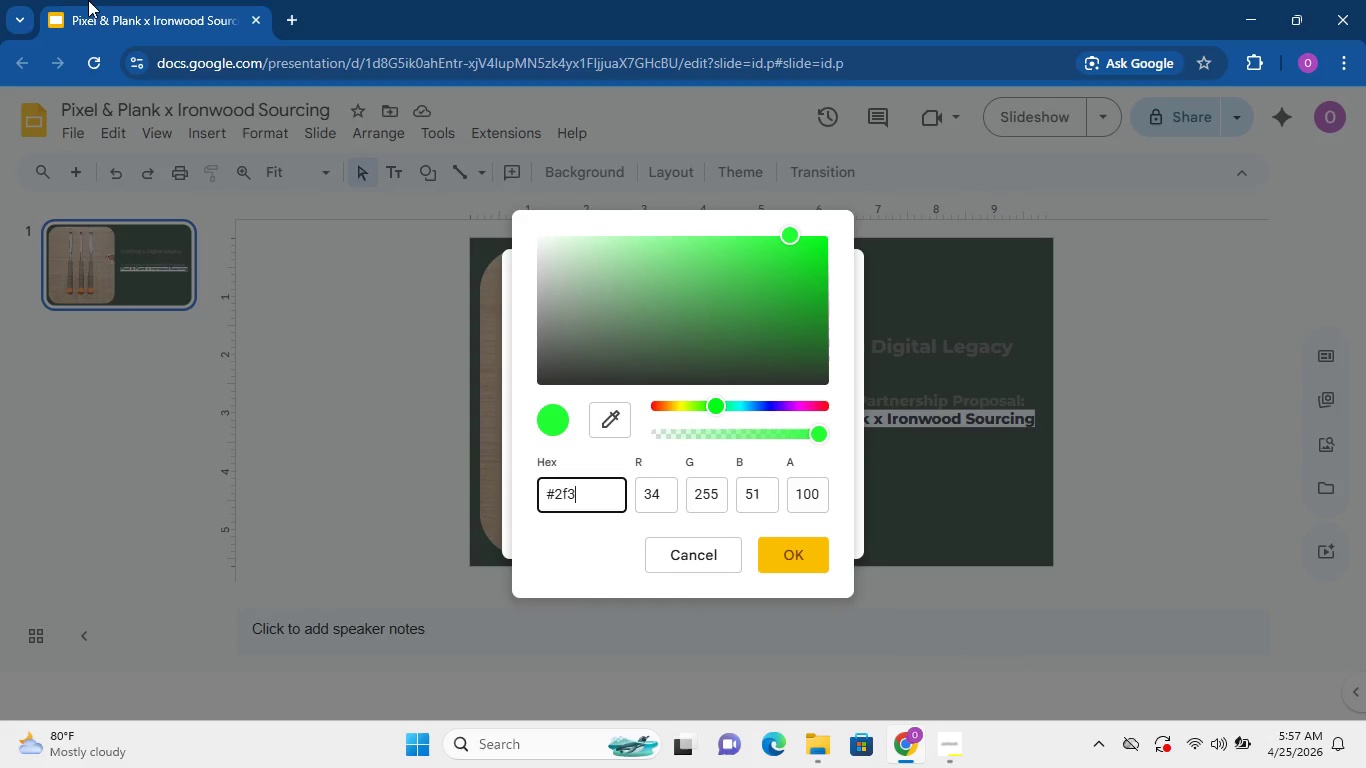 
key(Space)
 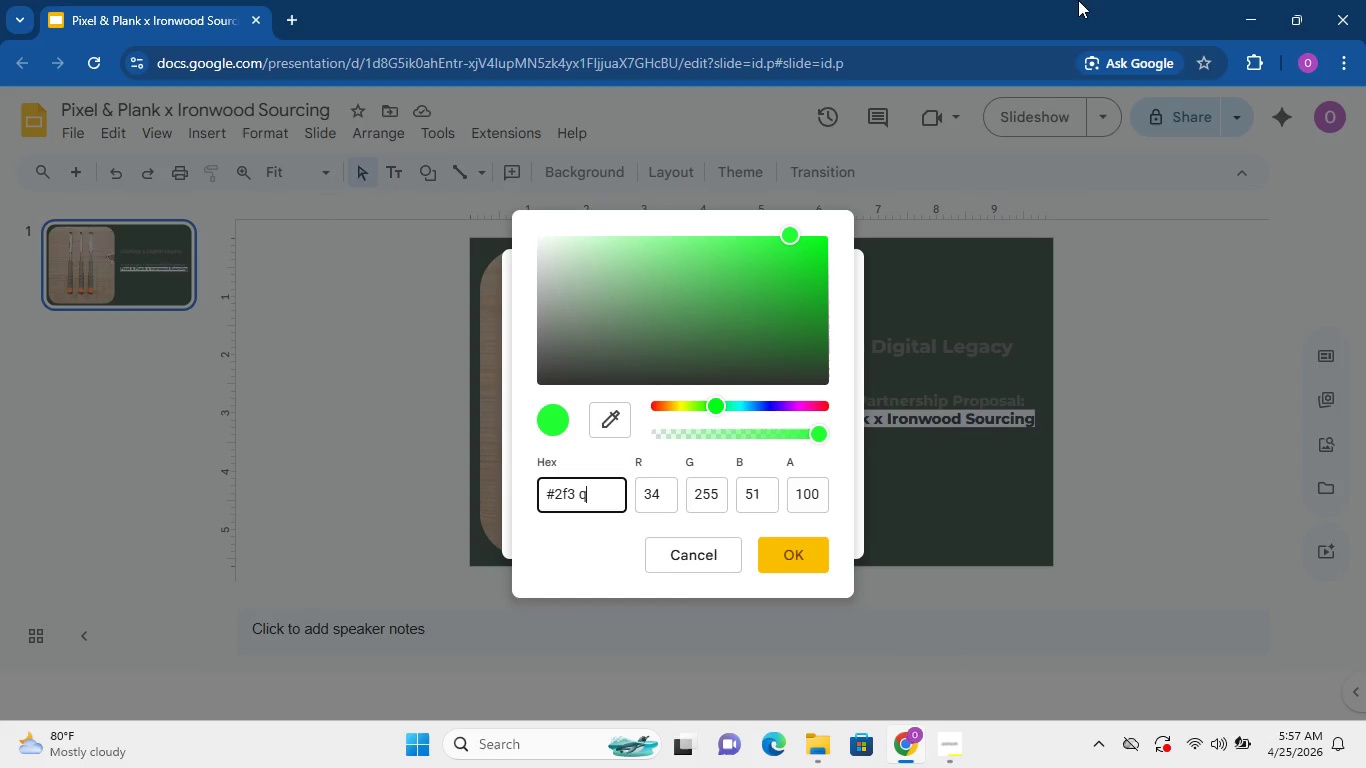 
key(Q)
 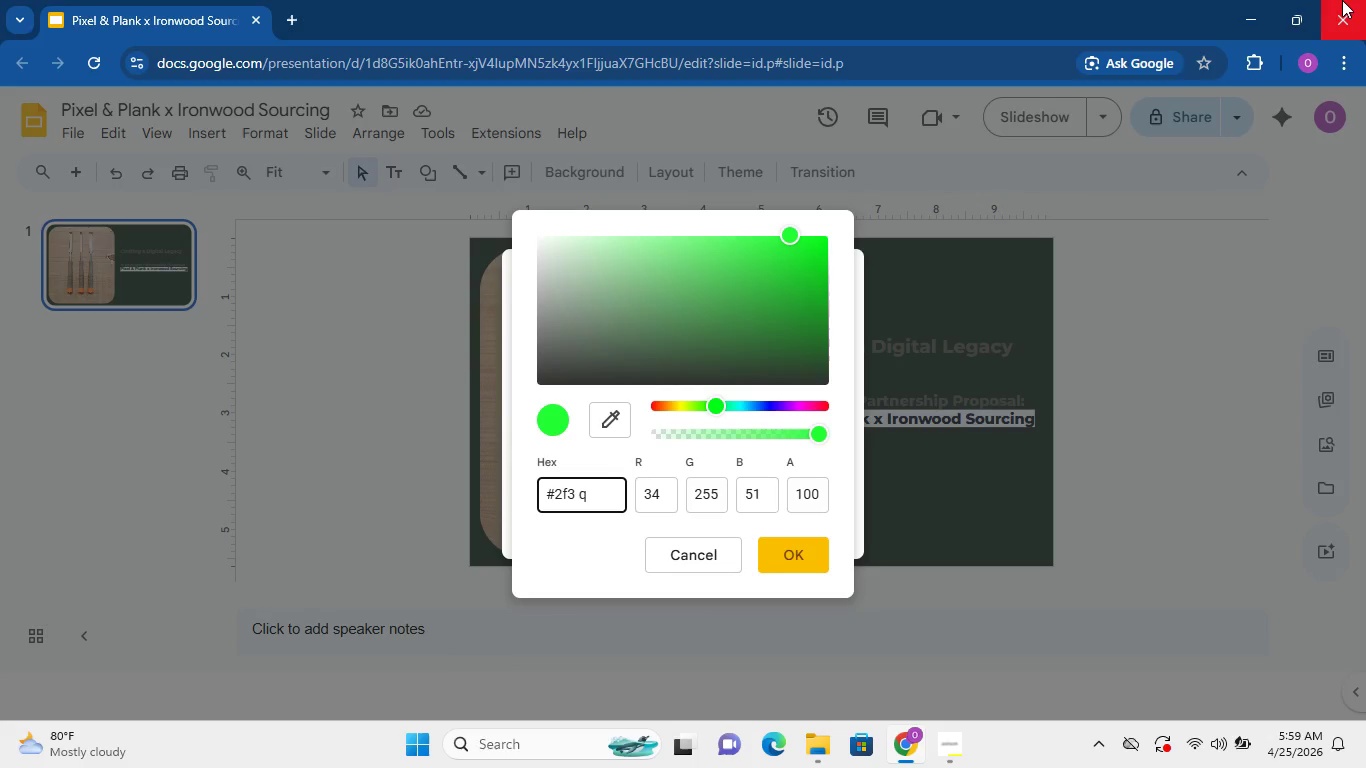 
wait(91.16)
 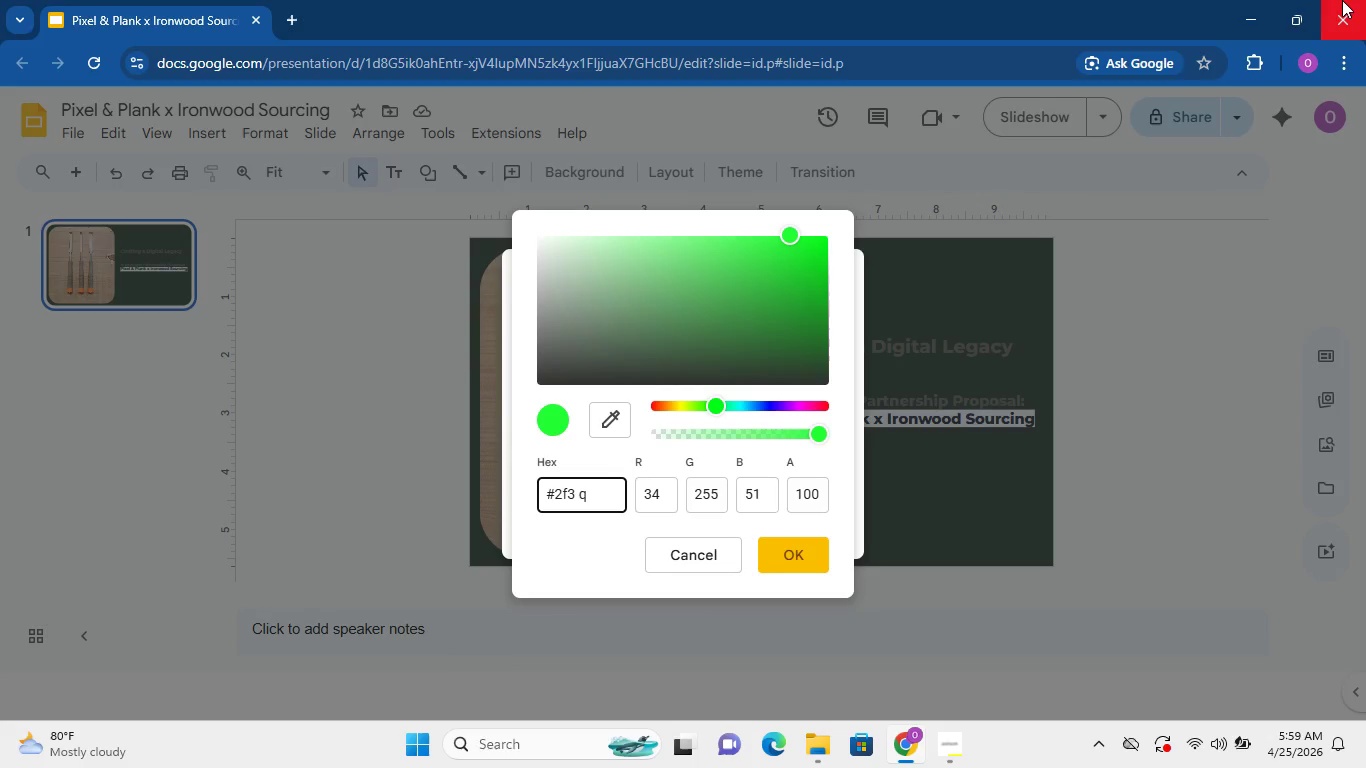 
hold_key(key=Tab, duration=1.05)
 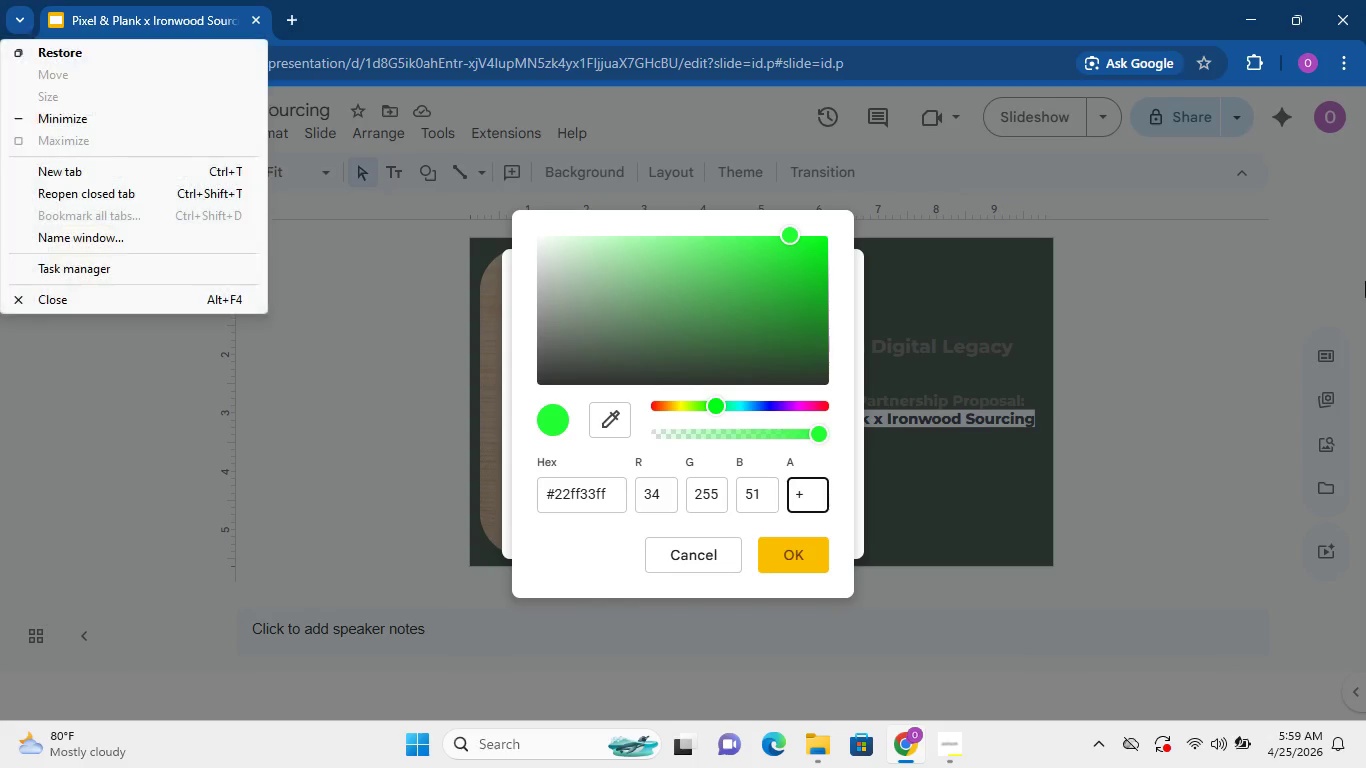 
hold_key(key=NumpadAdd, duration=0.48)
 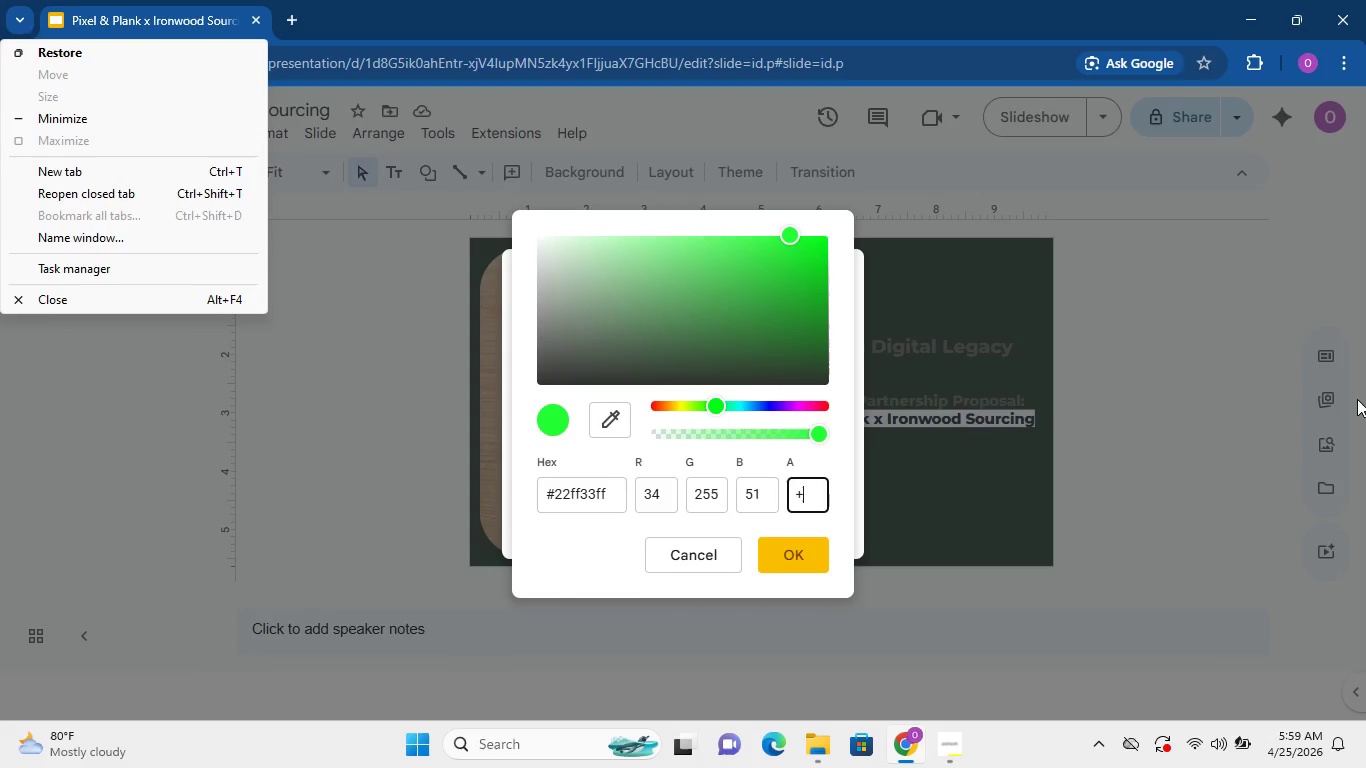 
key(Alt+Space)
 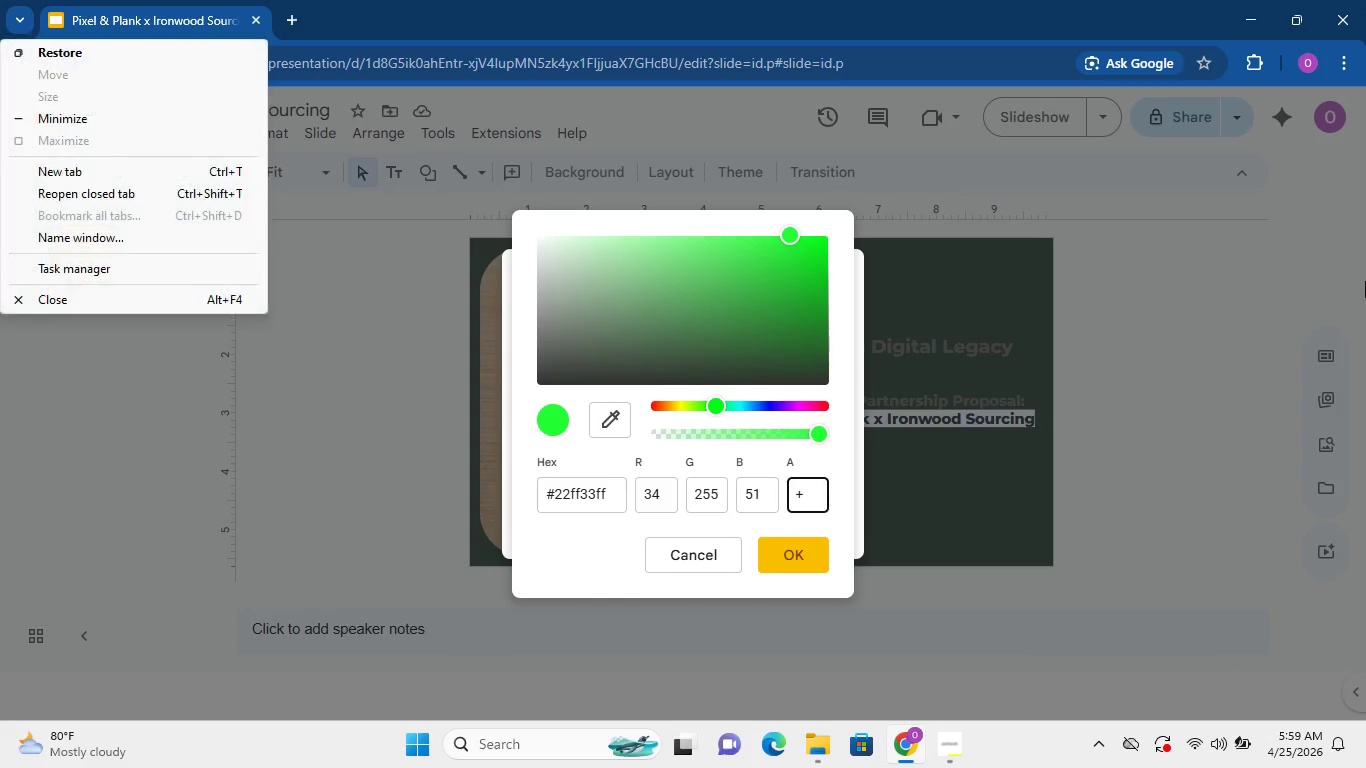 
key(Alt+Space)
 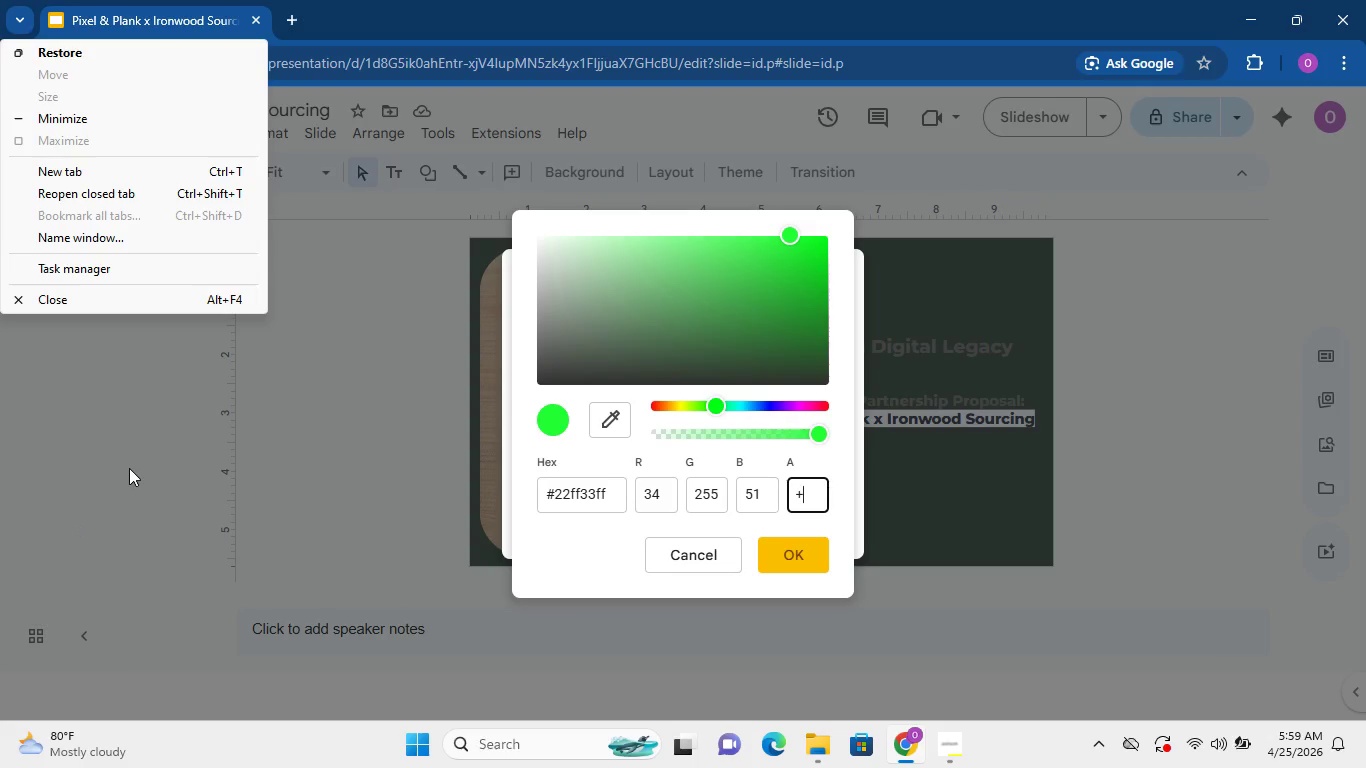 
wait(28.48)
 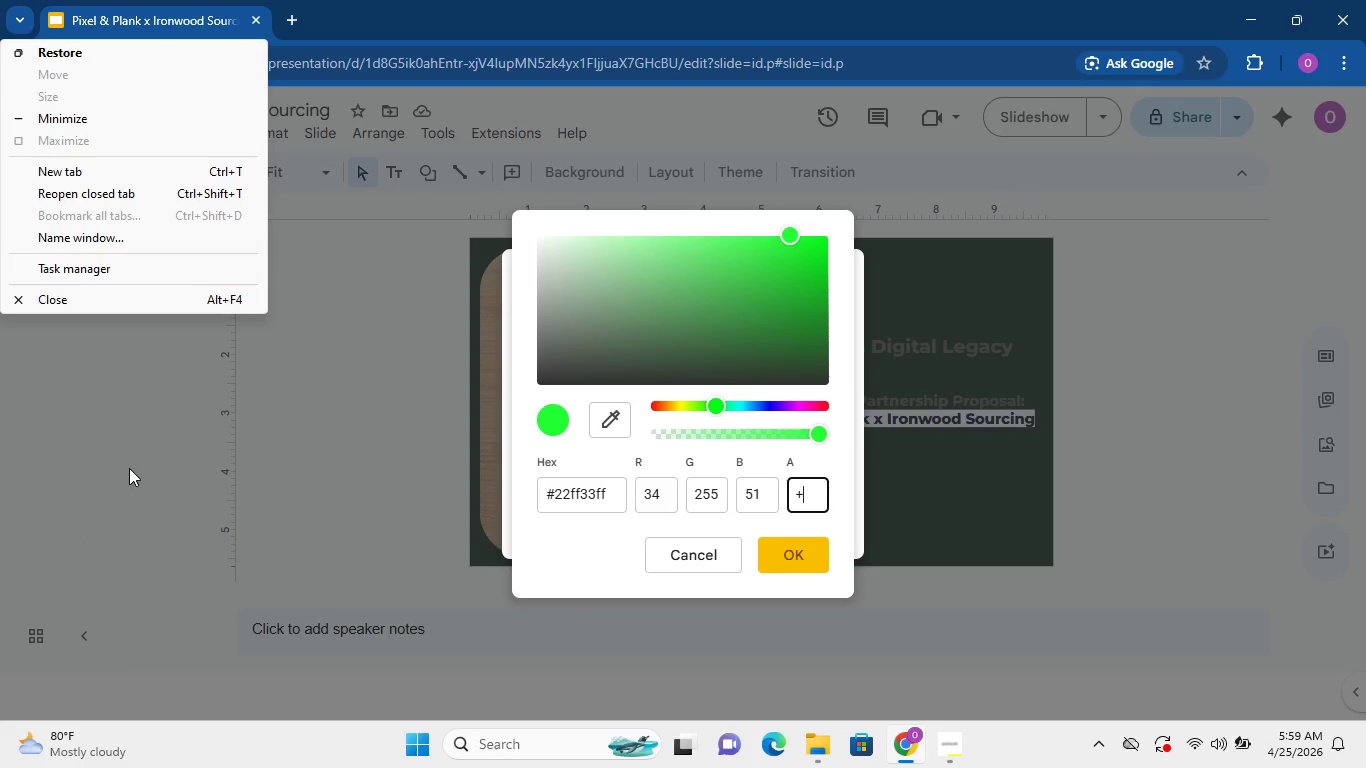 
mouse_move([113, 754])
 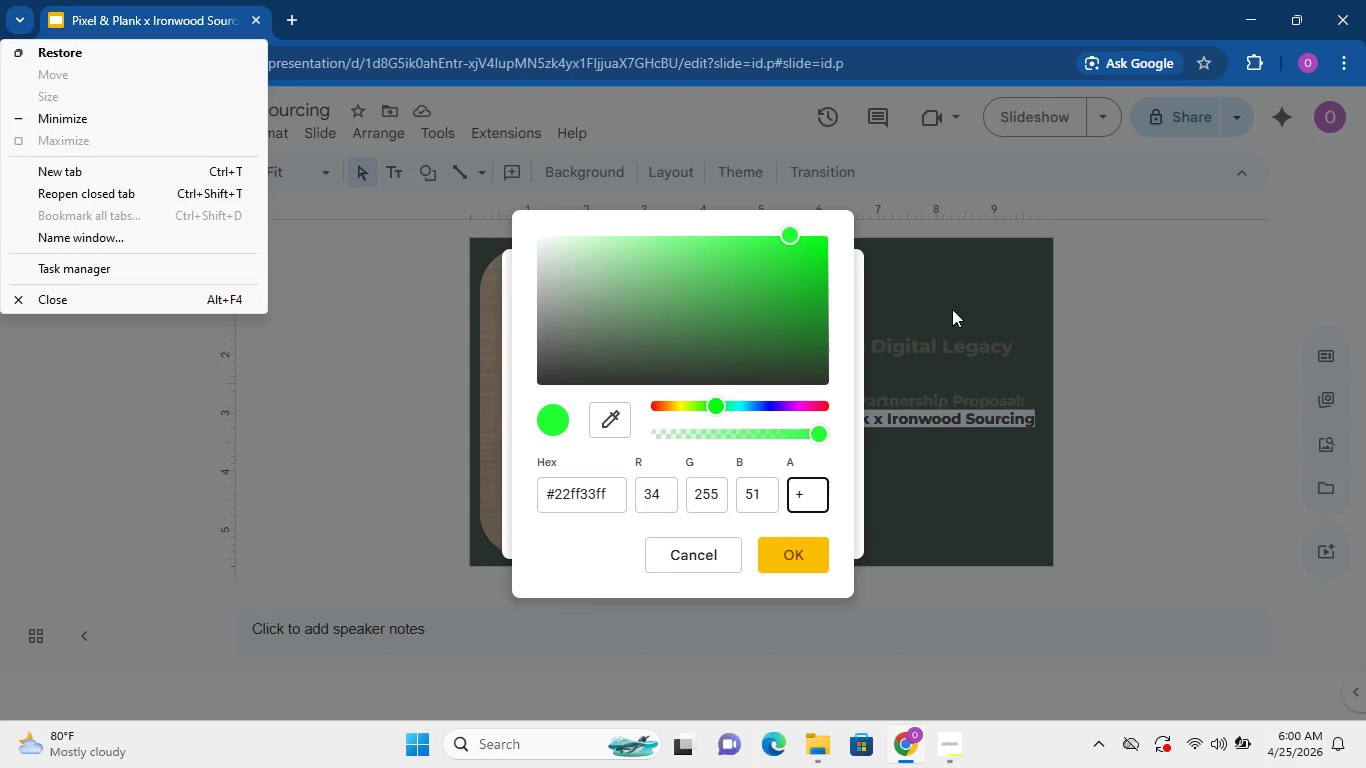 
wait(5.7)
 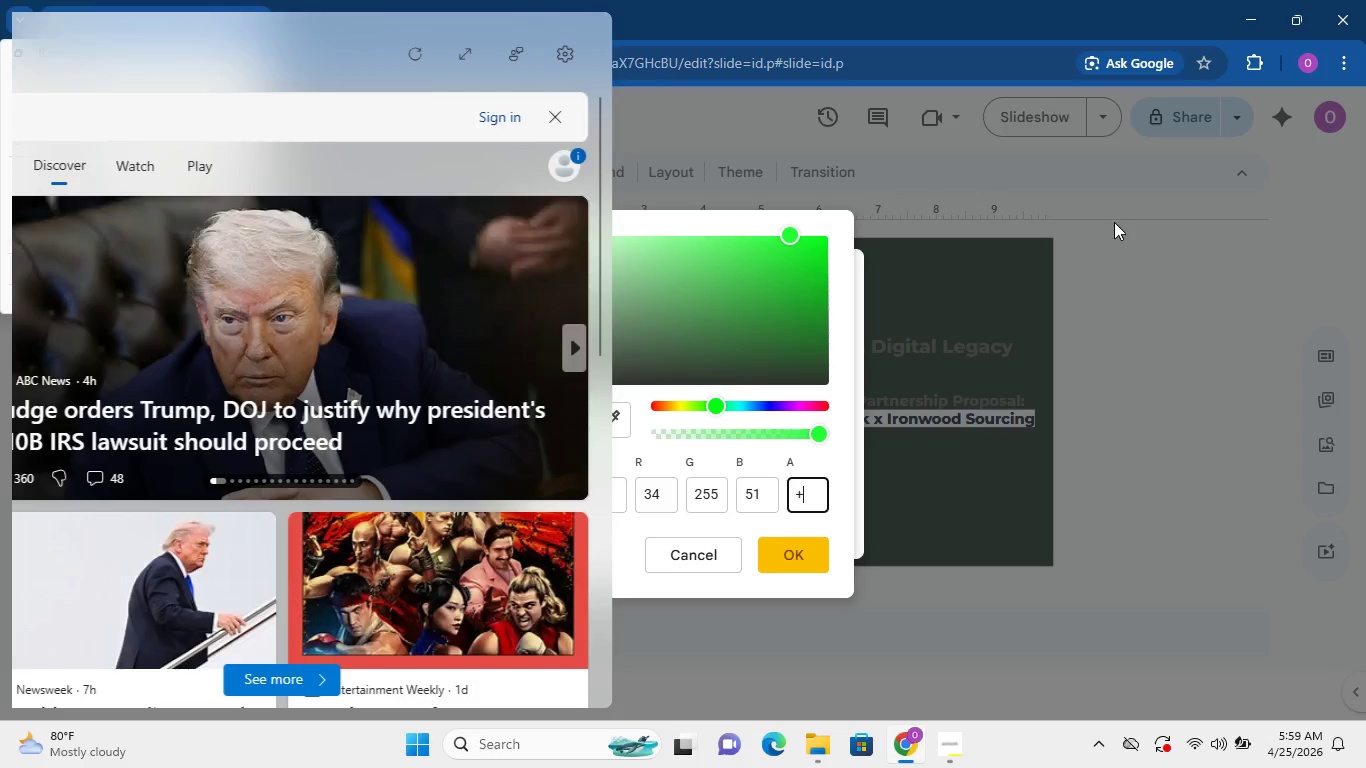 
left_click_drag(start_coordinate=[912, 264], to_coordinate=[879, 258])
 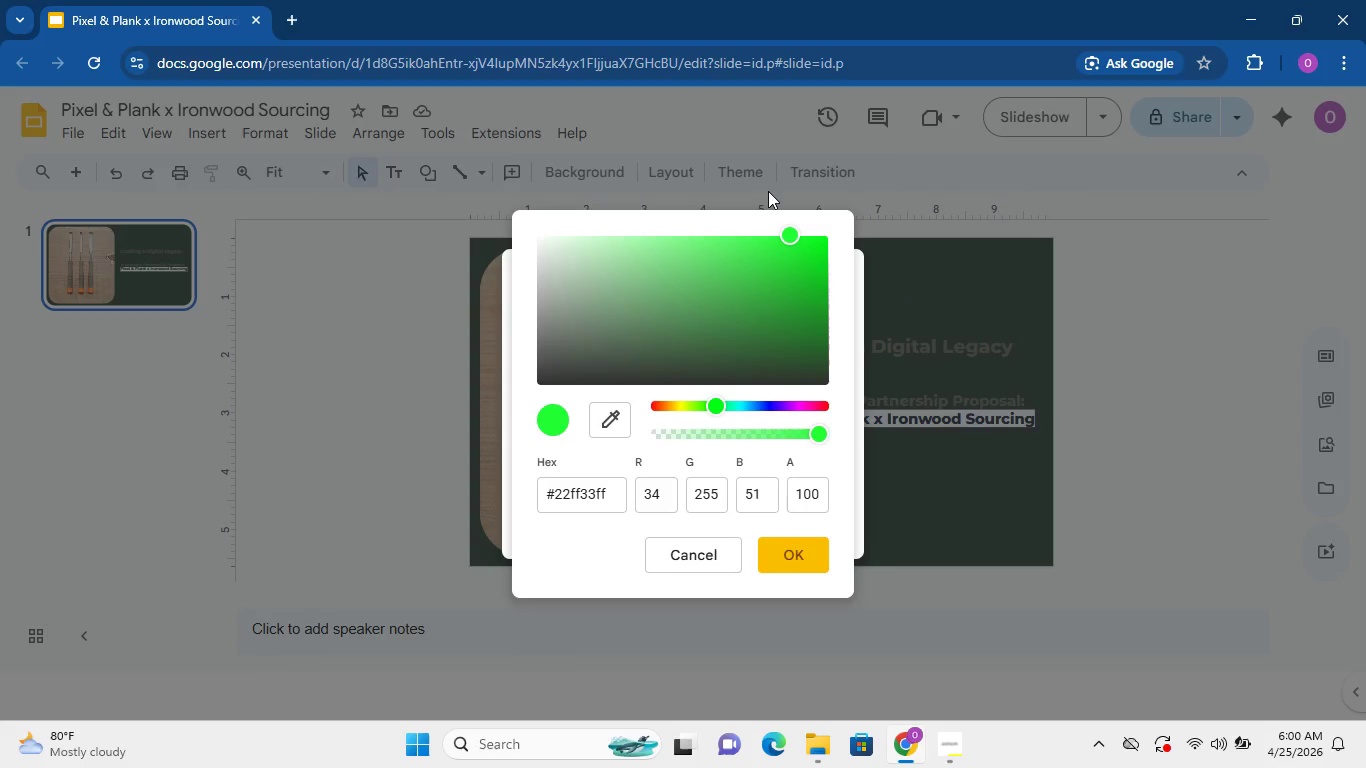 
left_click_drag(start_coordinate=[851, 234], to_coordinate=[838, 227])
 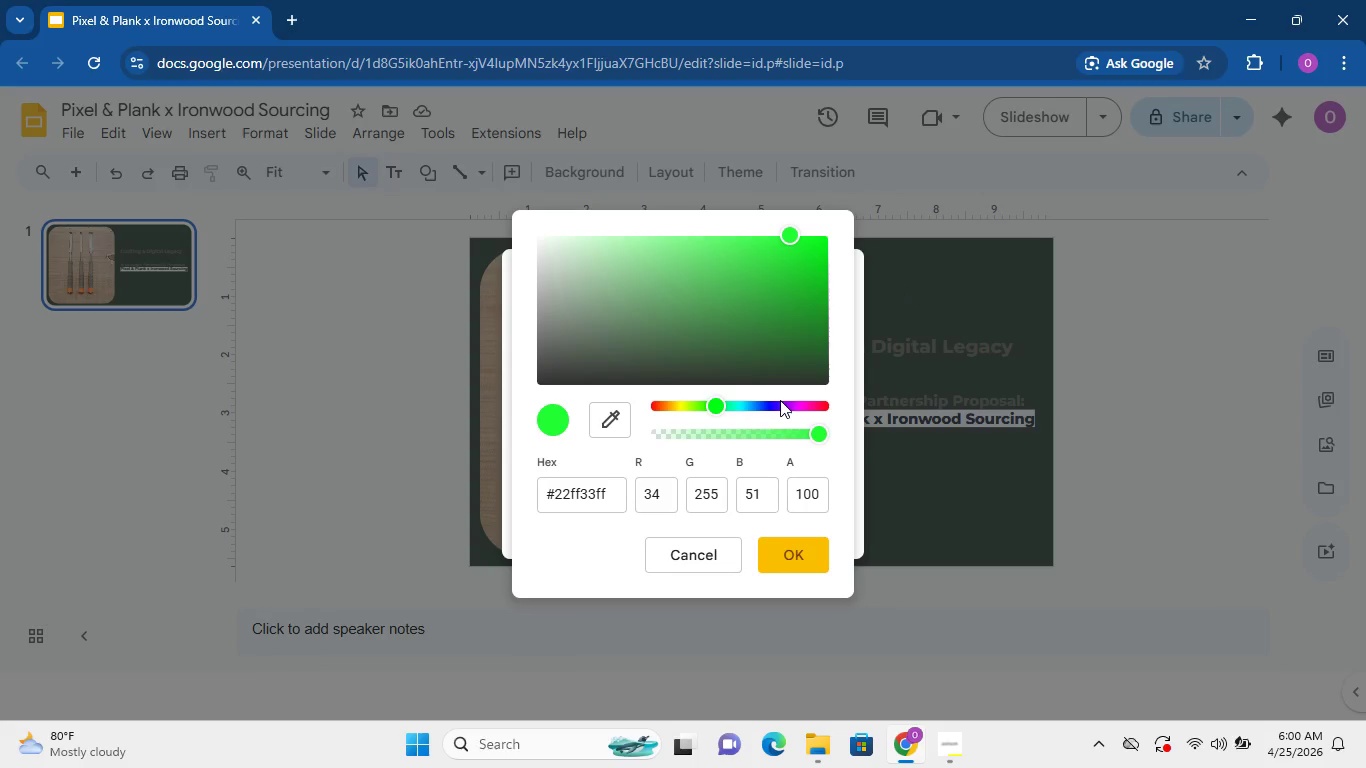 
wait(7.66)
 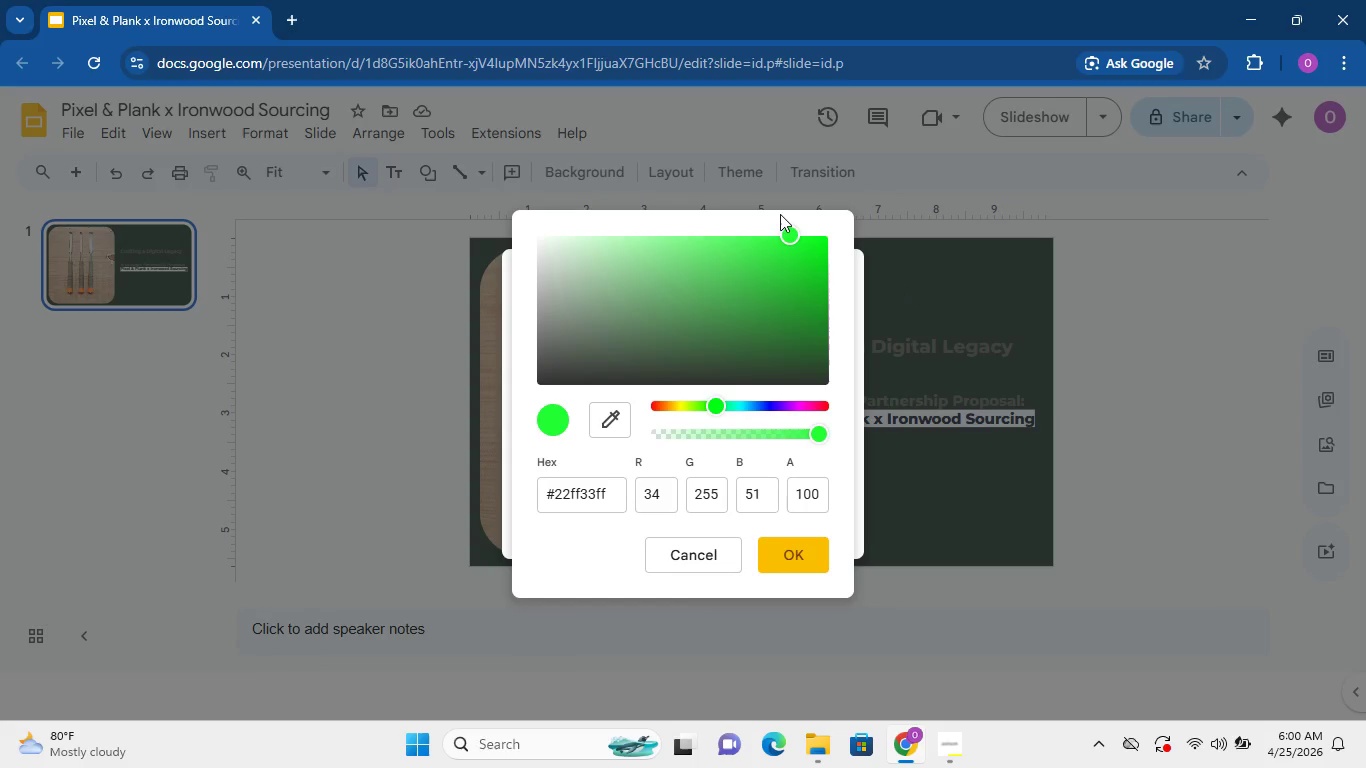 
left_click([924, 503])
 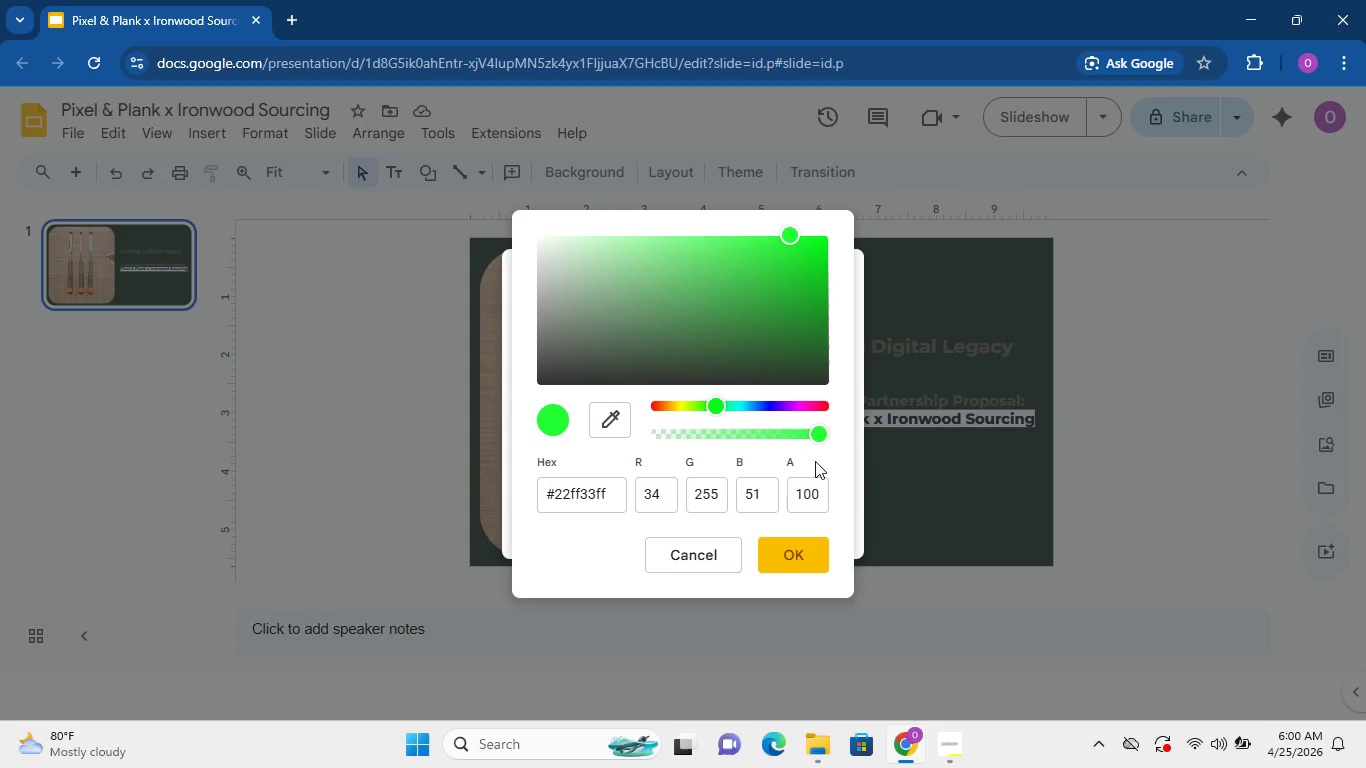 
wait(8.58)
 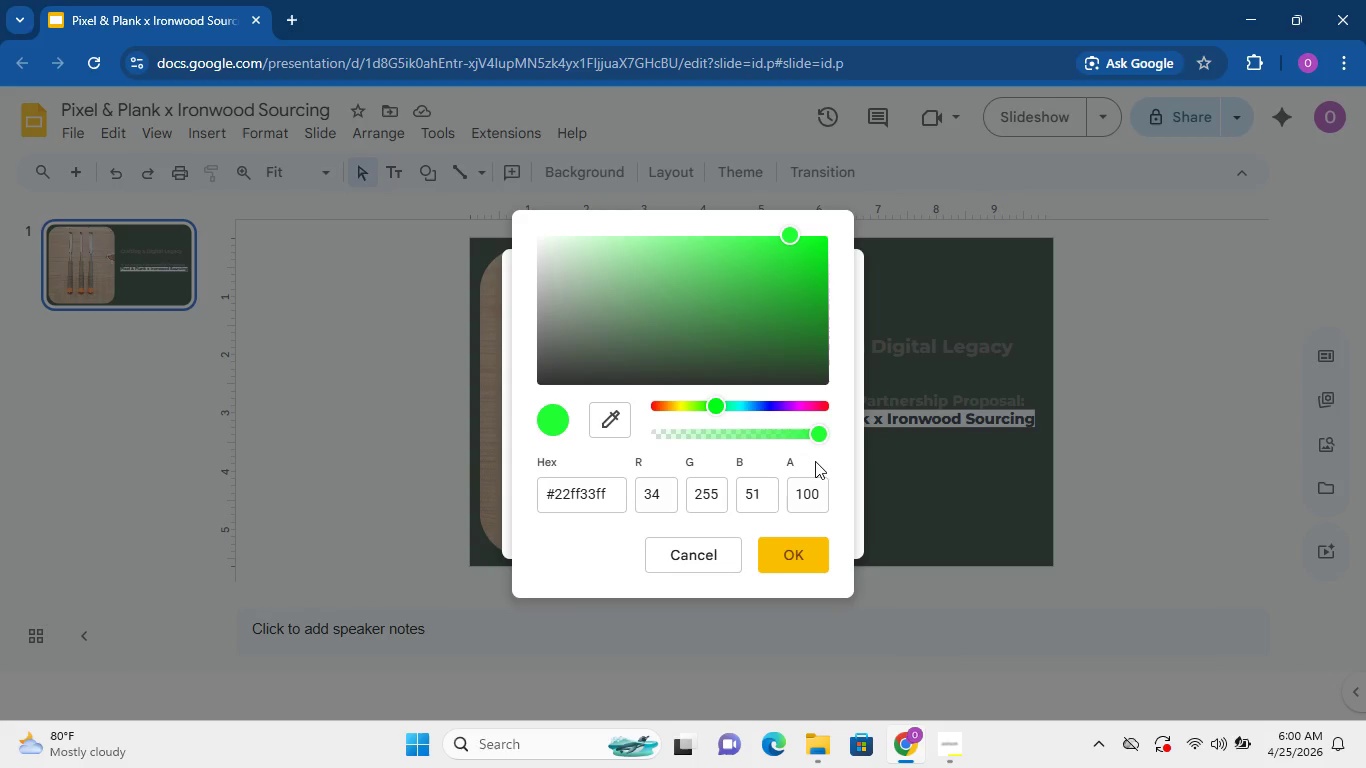 
left_click([612, 493])
 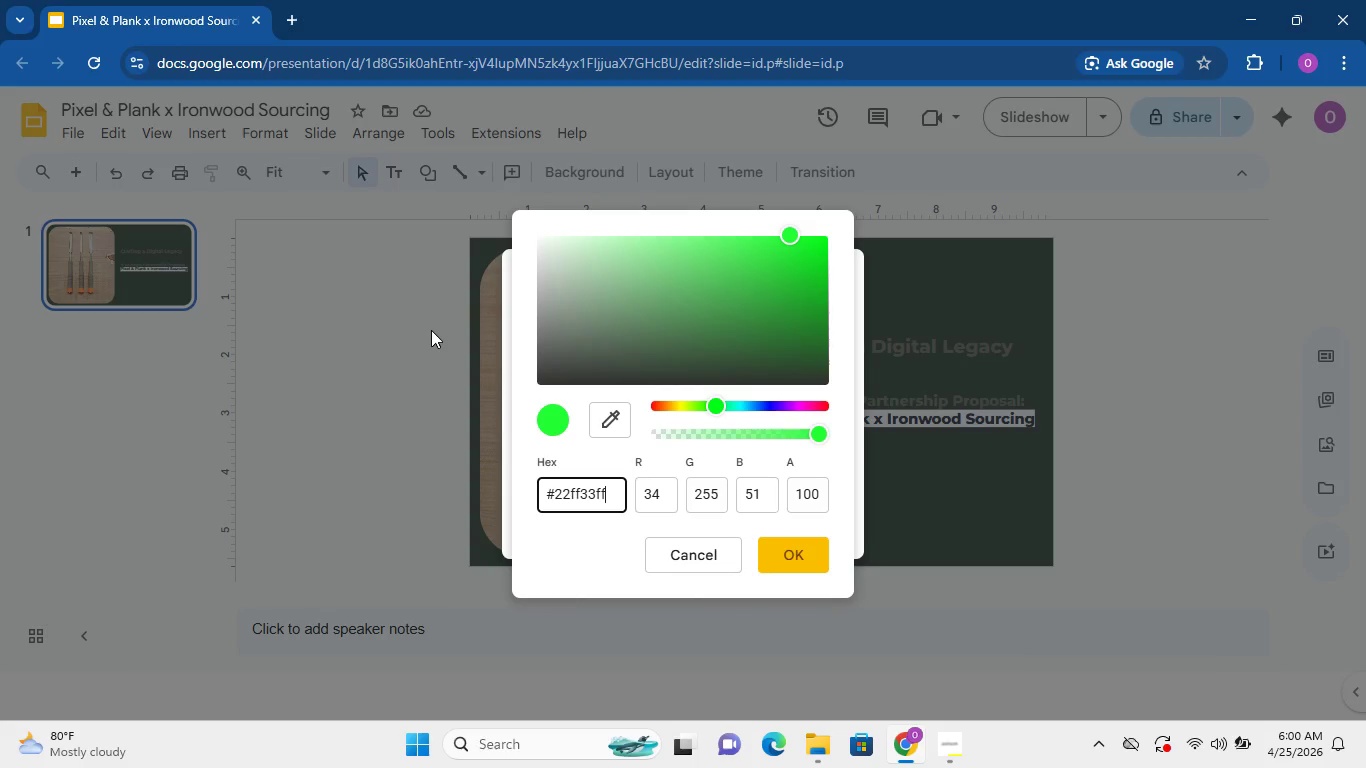 
wait(18.91)
 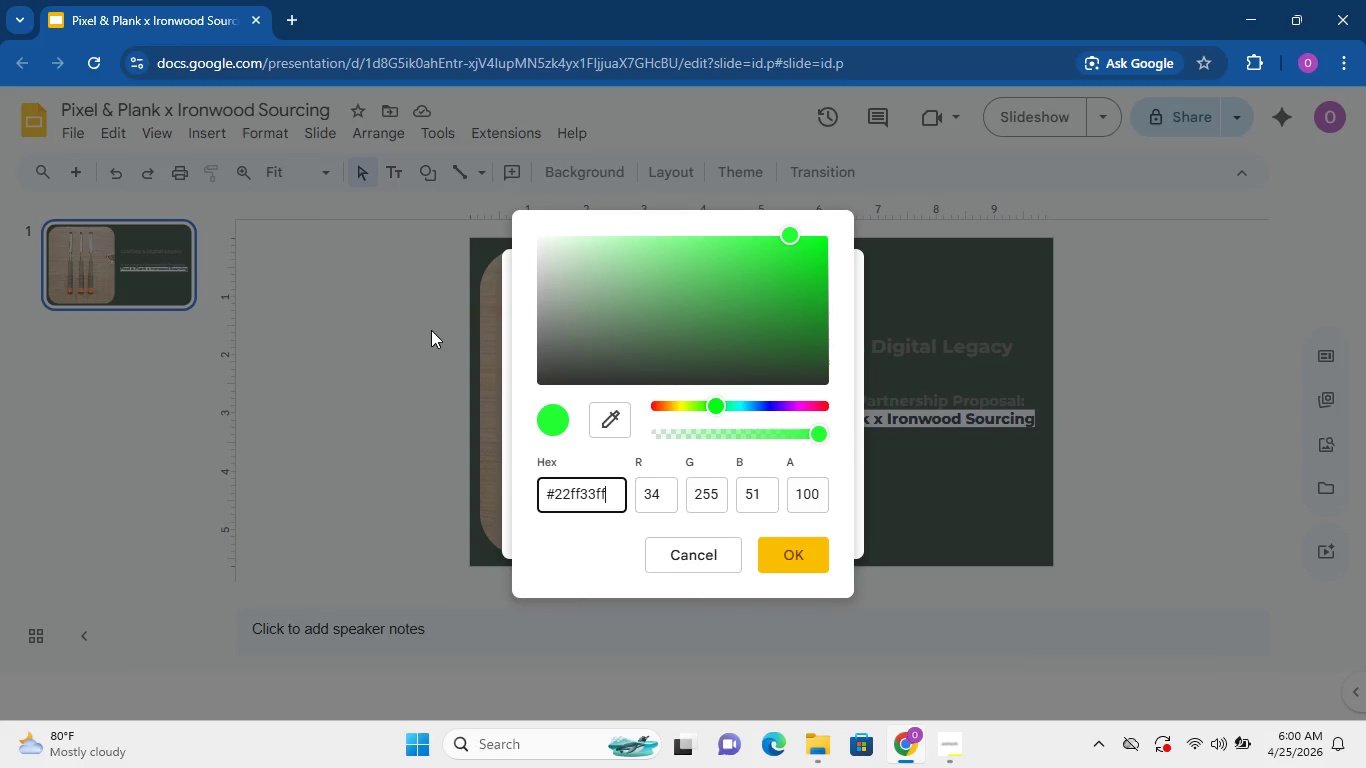 
key(Backspace)
 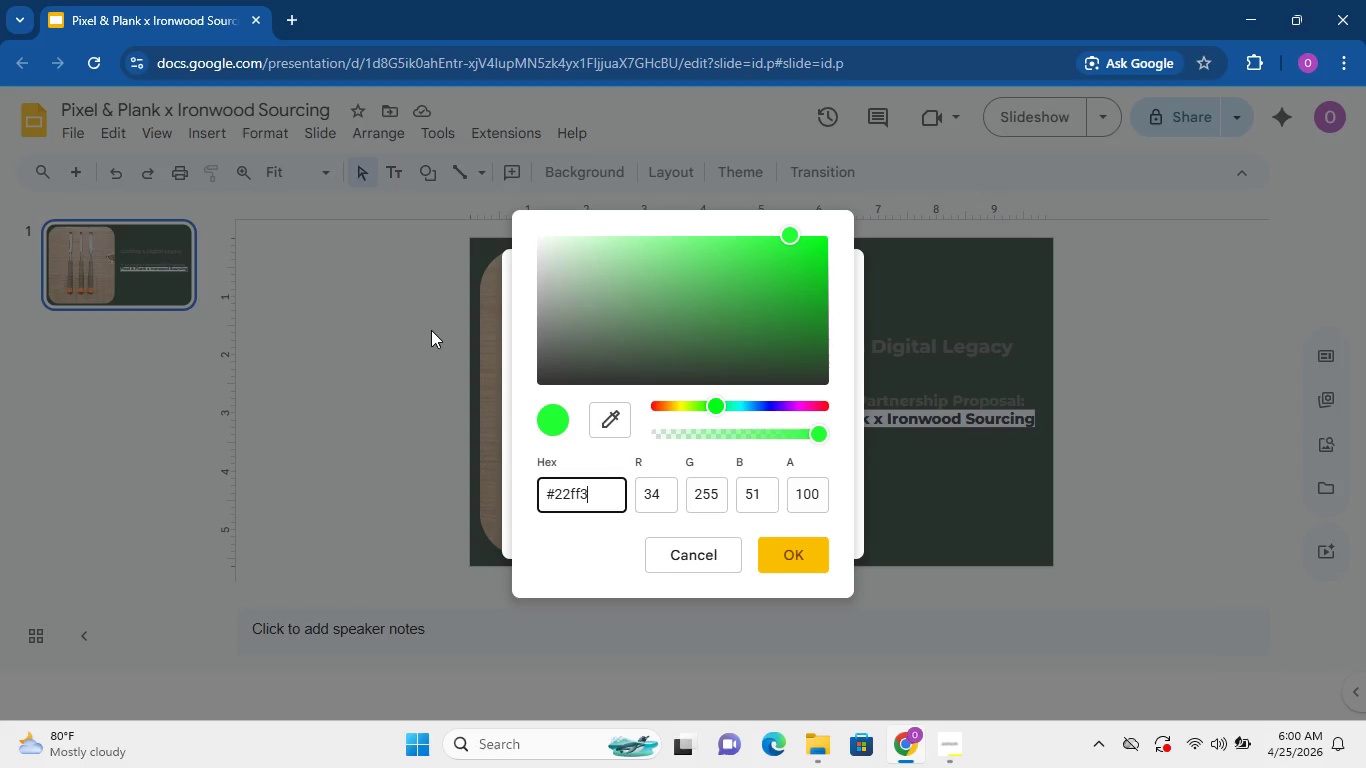 
key(Backspace)
 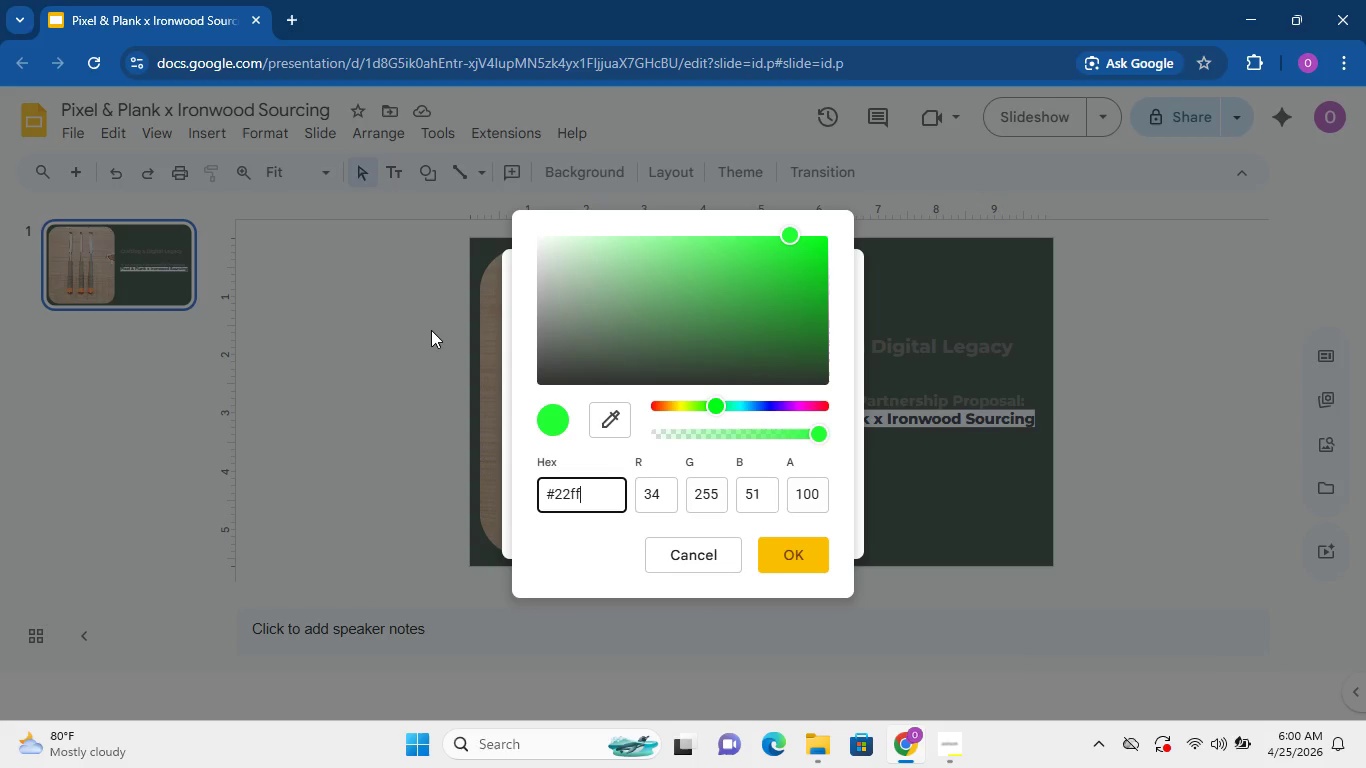 
key(Backspace)
 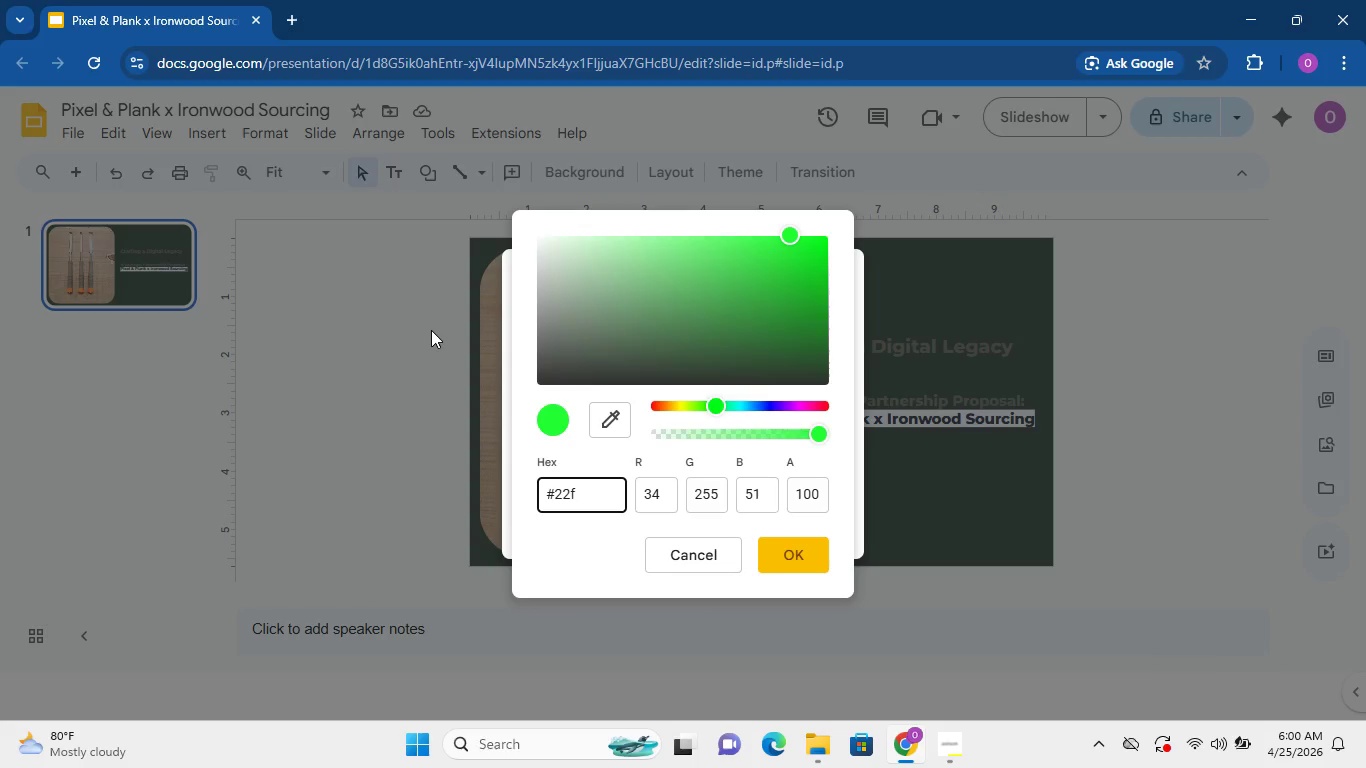 
key(Backspace)
 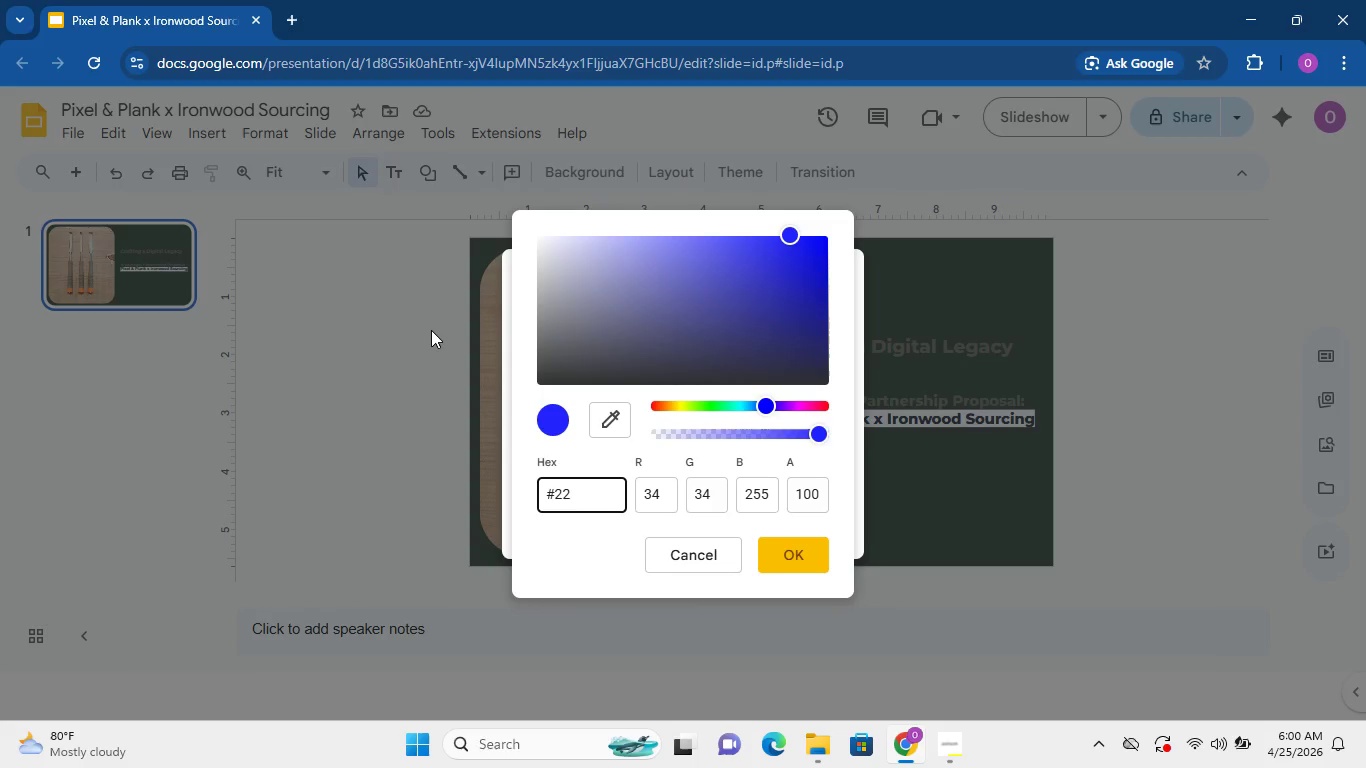 
key(Backspace)
 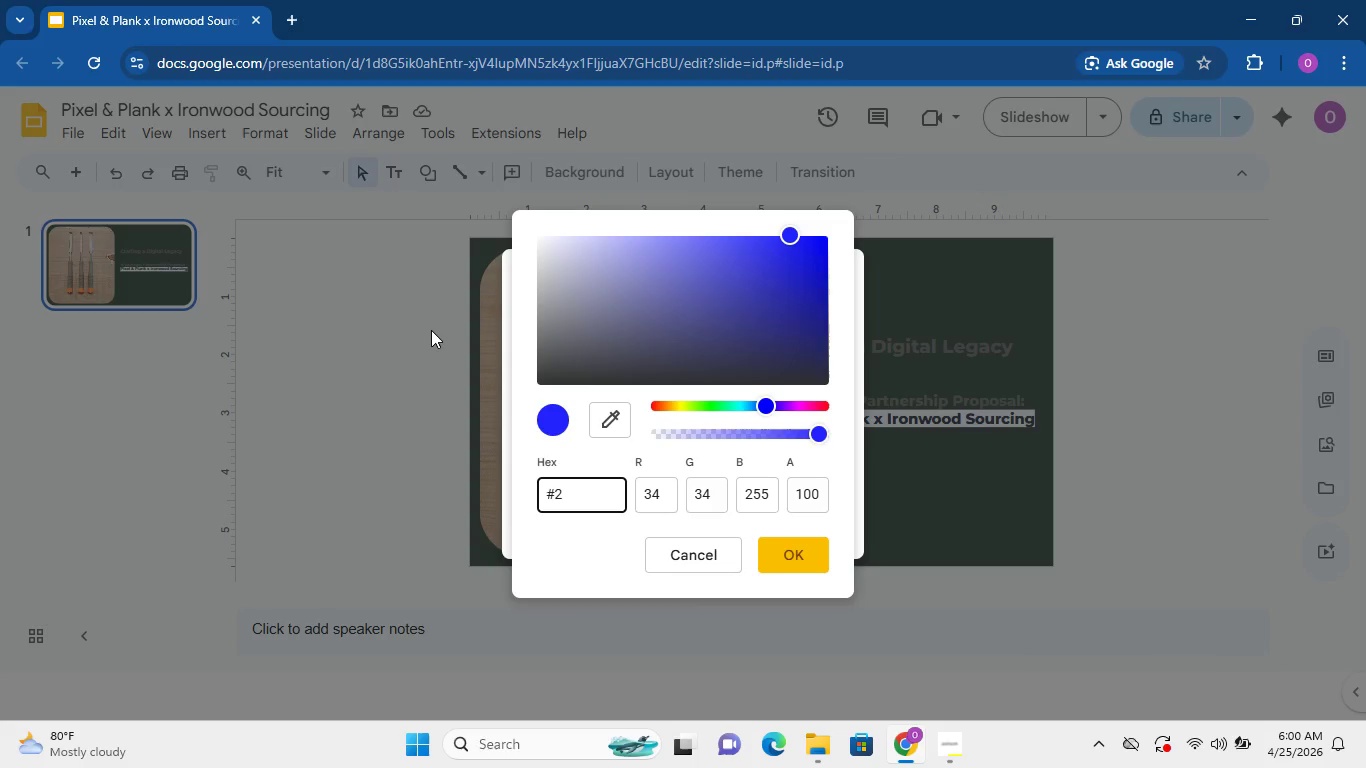 
key(Backspace)
 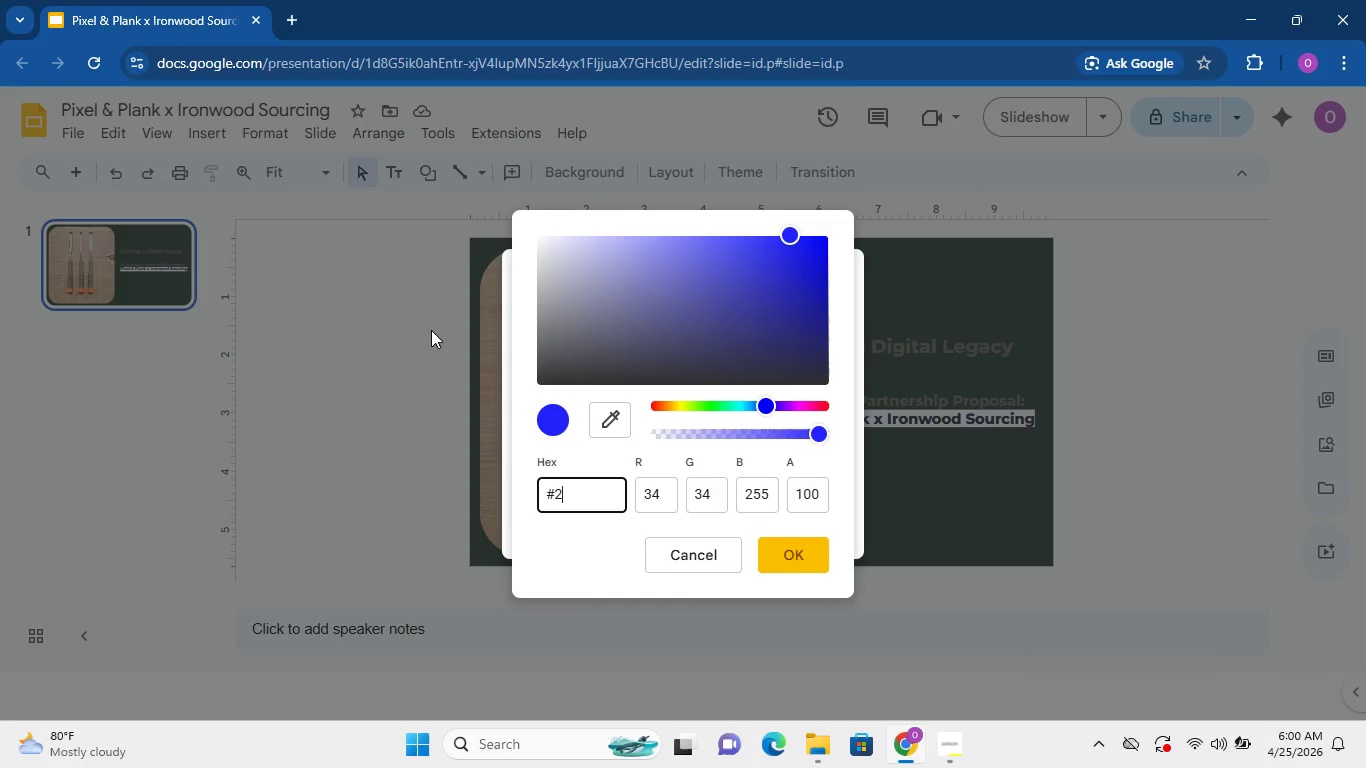 
key(Backspace)
 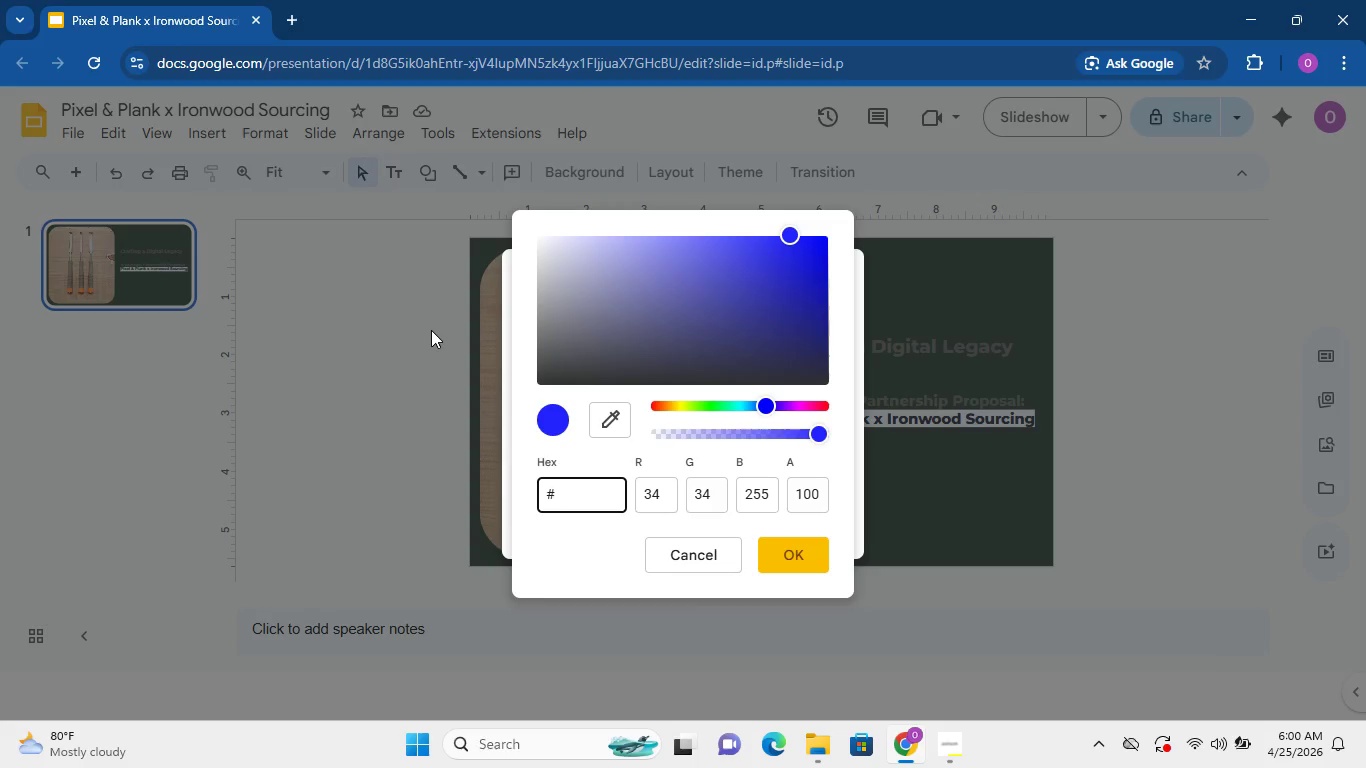 
key(Backspace)
 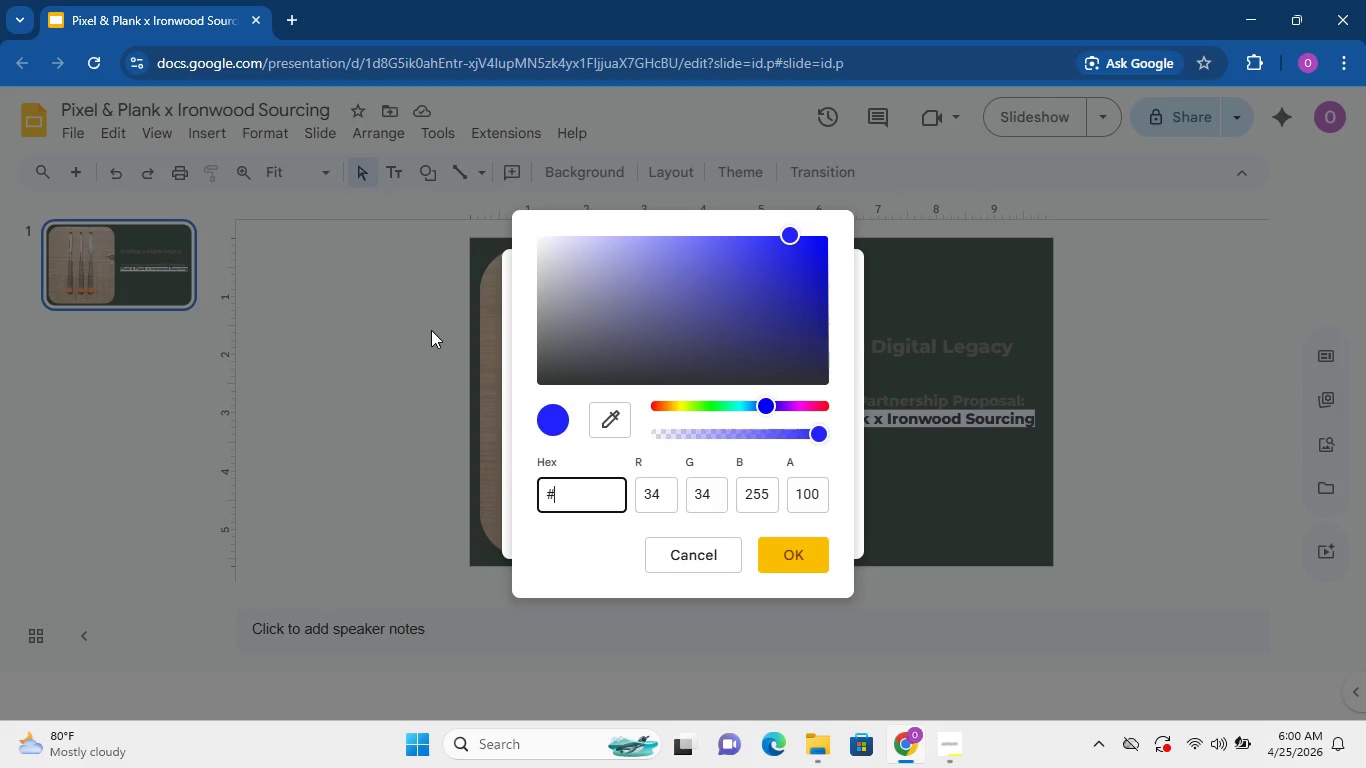 
wait(14.08)
 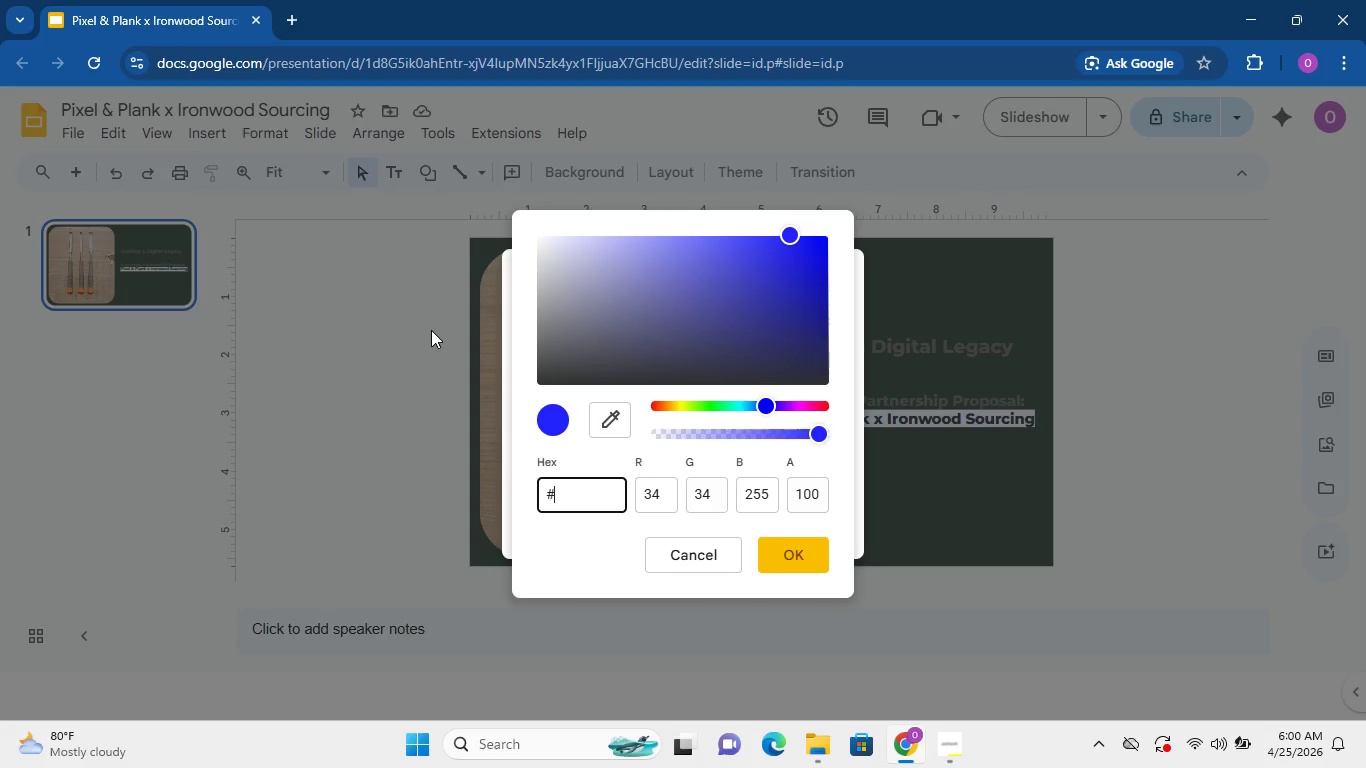 
type(a67)
 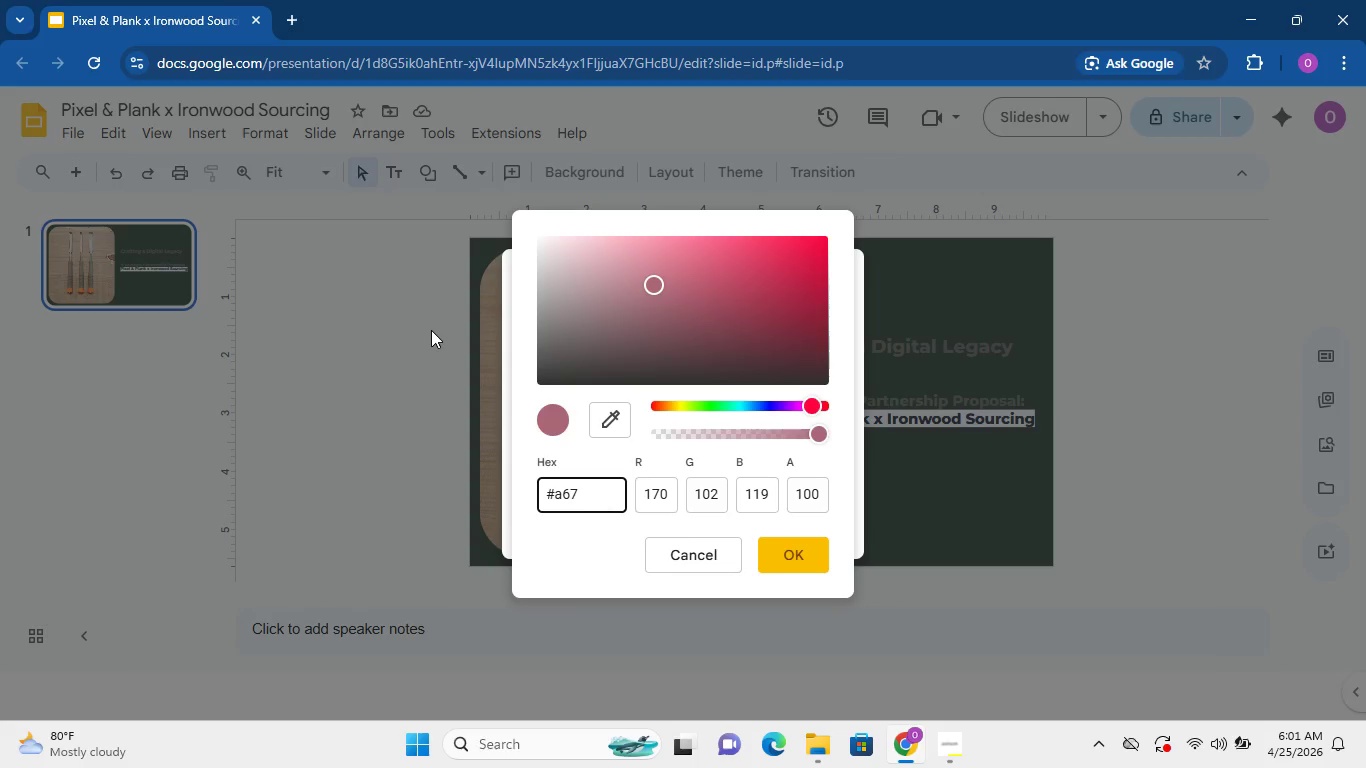 
wait(6.59)
 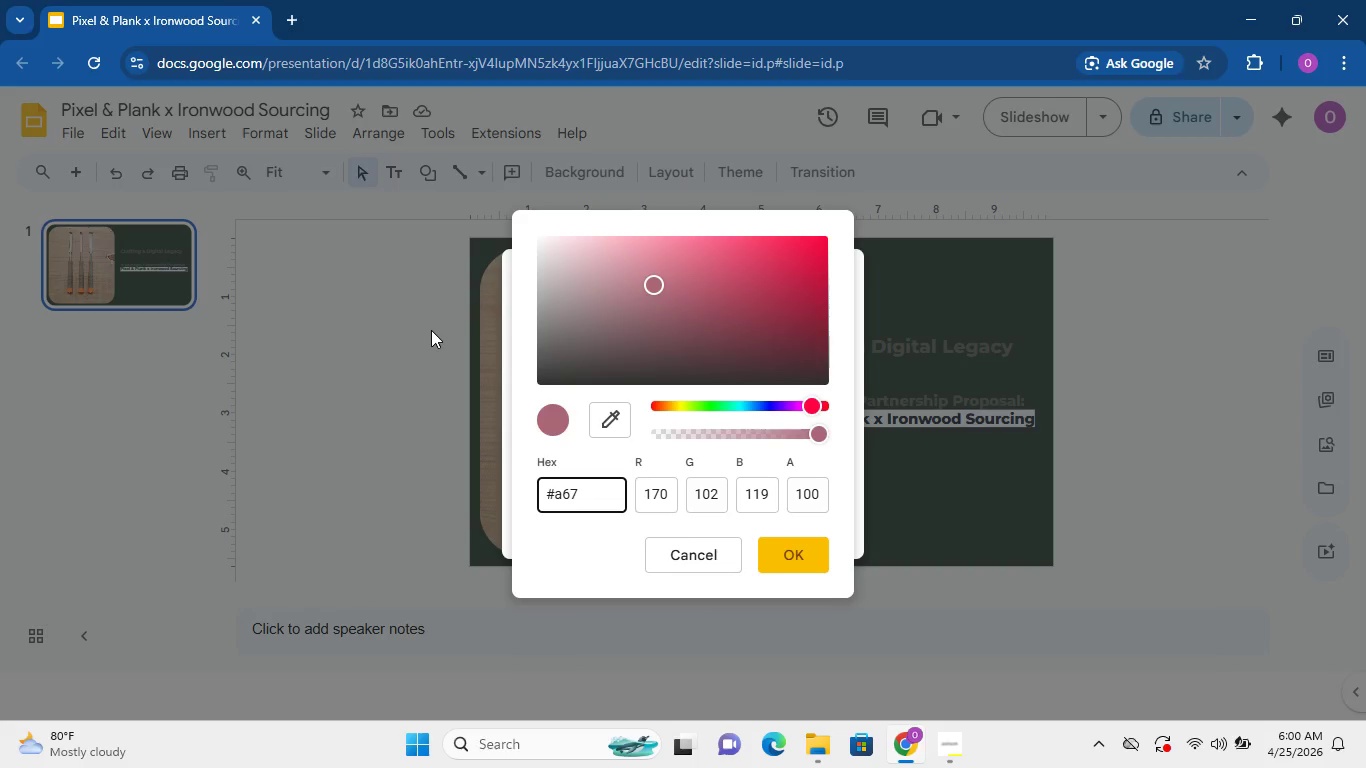 
type(bukh)
key(Backspace)
key(Backspace)
key(Backspace)
type(35)
 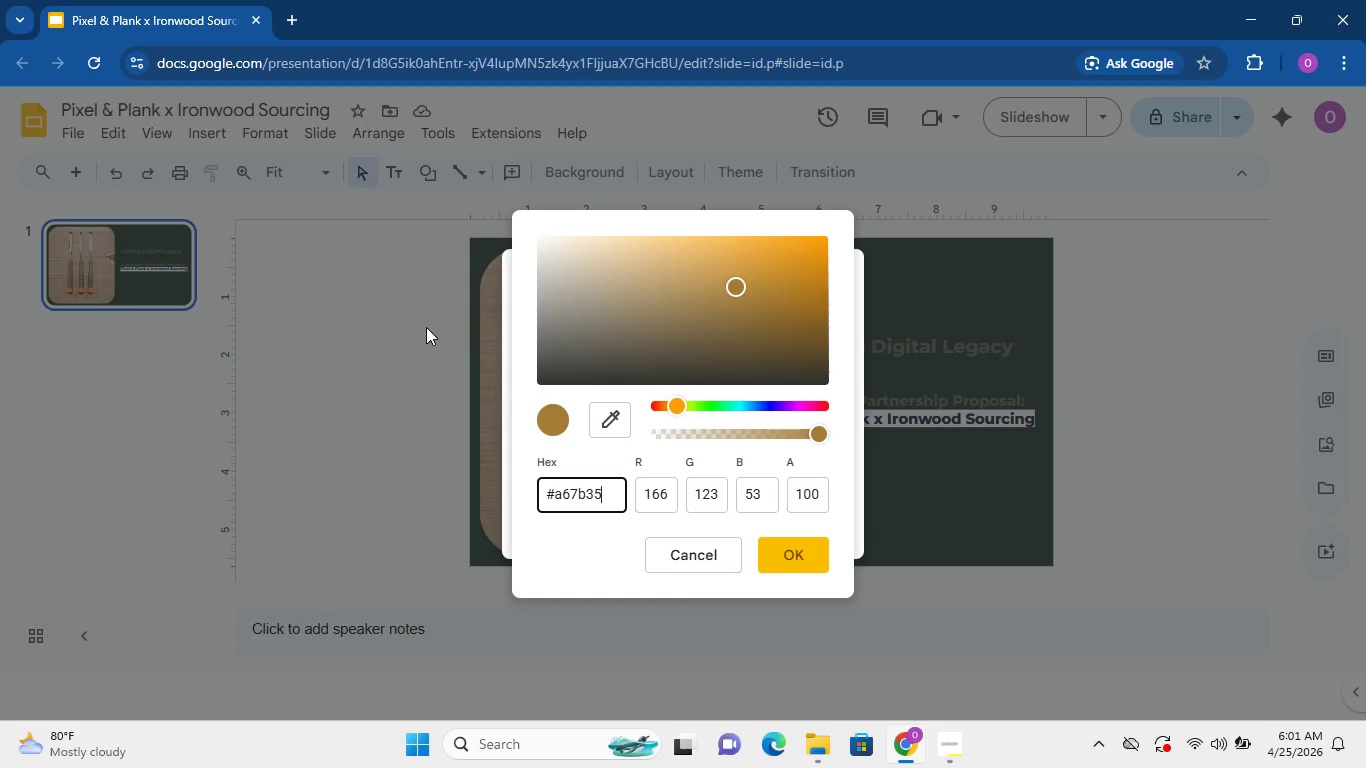 
wait(12.12)
 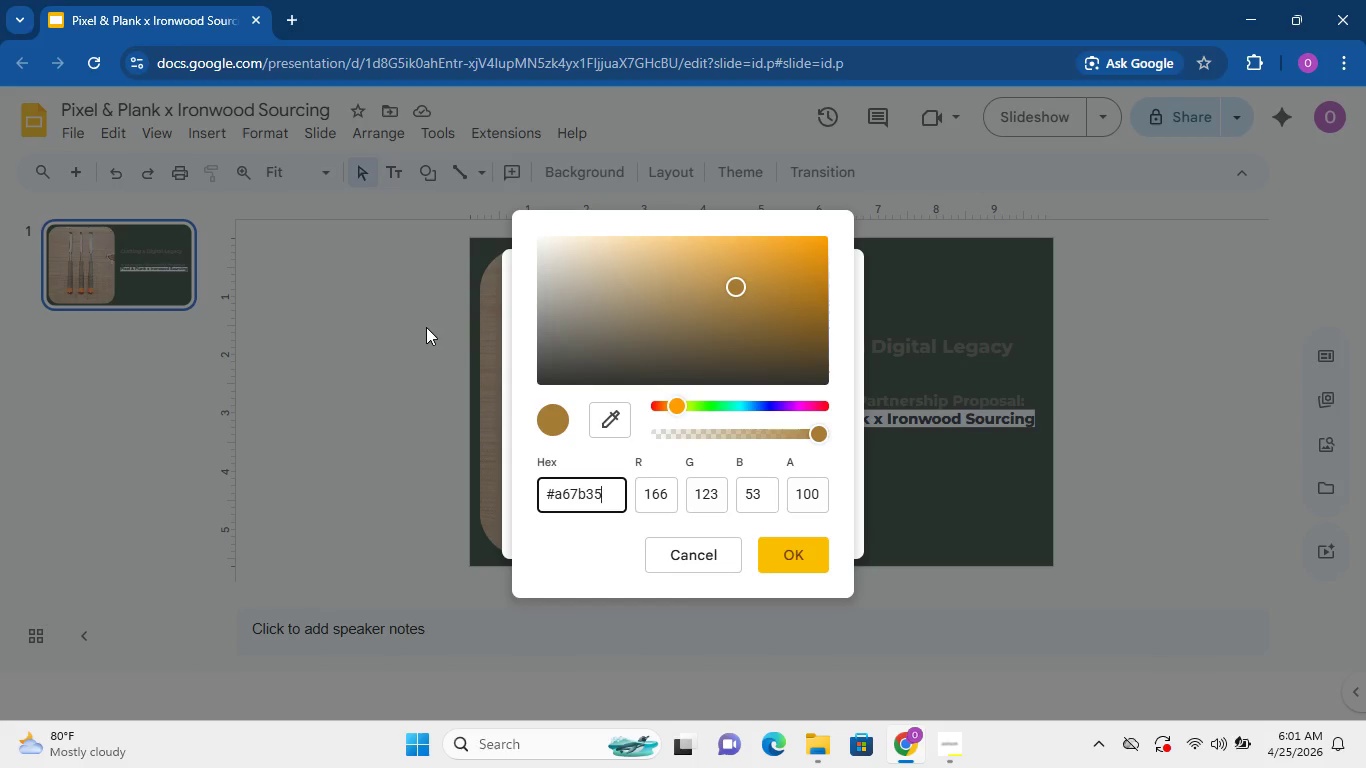 
key(Backspace)
key(Backspace)
type(f5bv)
key(Backspace)
 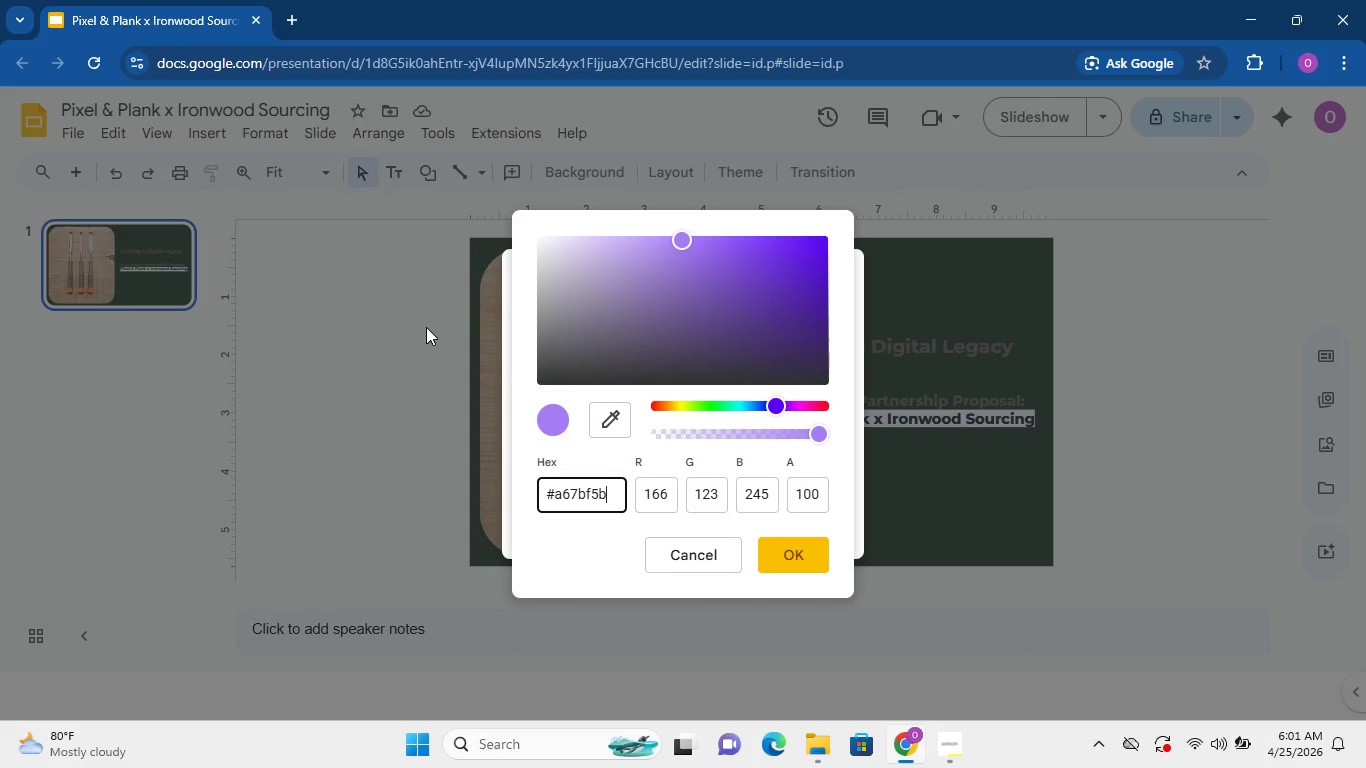 
wait(11.52)
 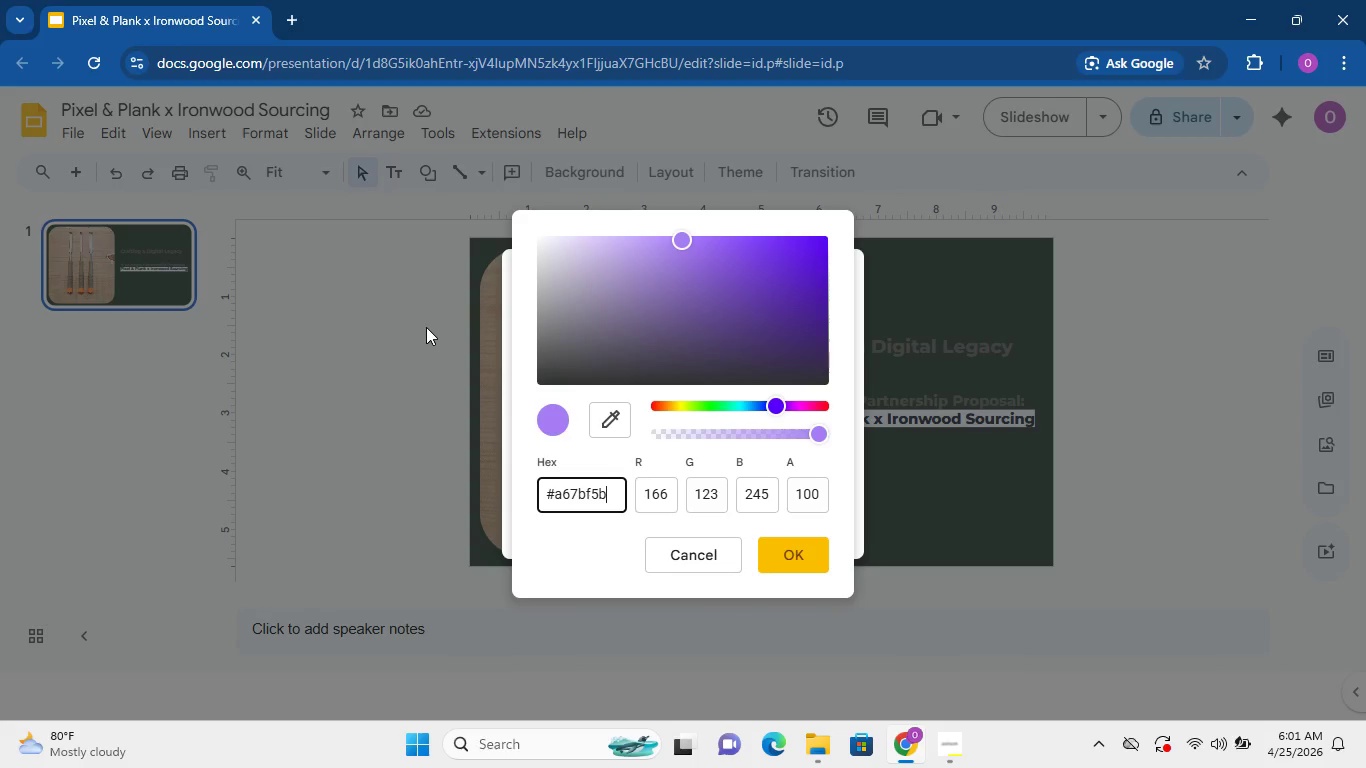 
key(ArrowLeft)
 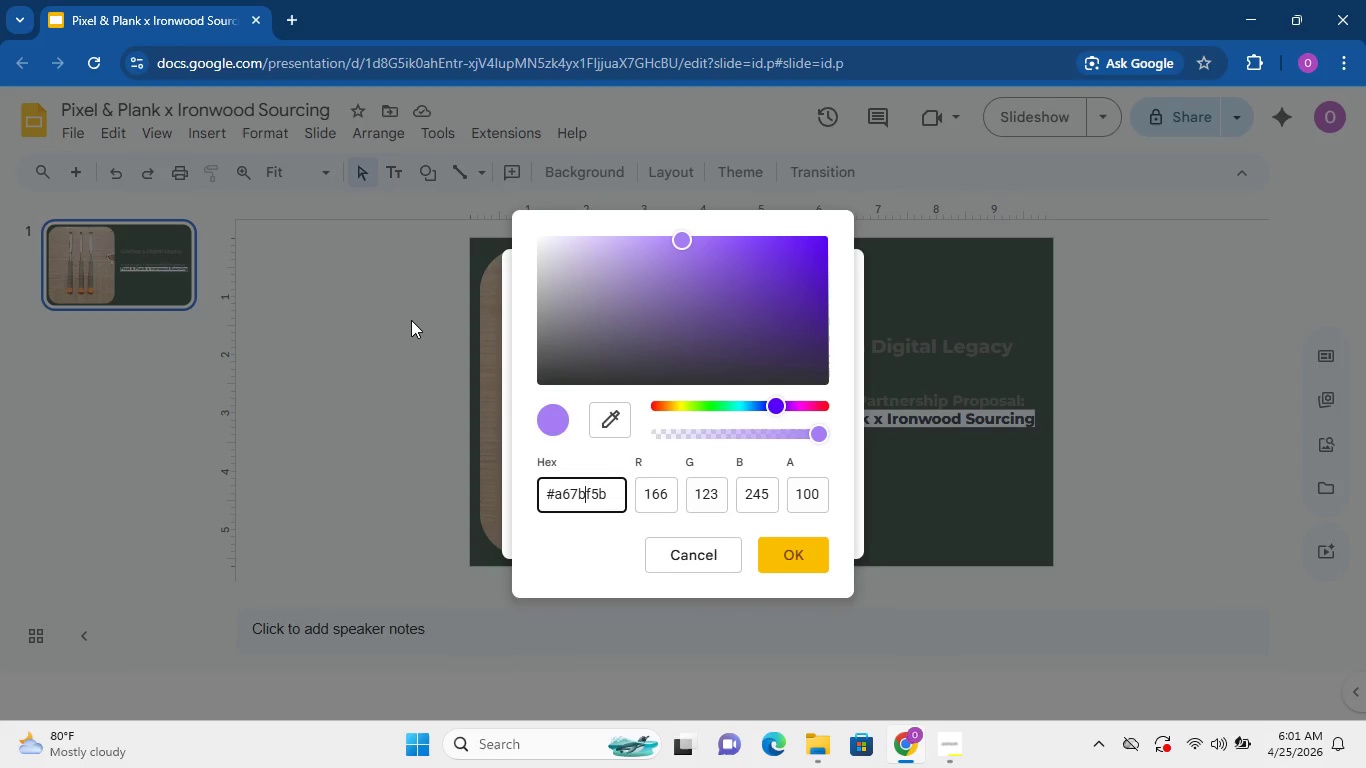 
key(ArrowLeft)
 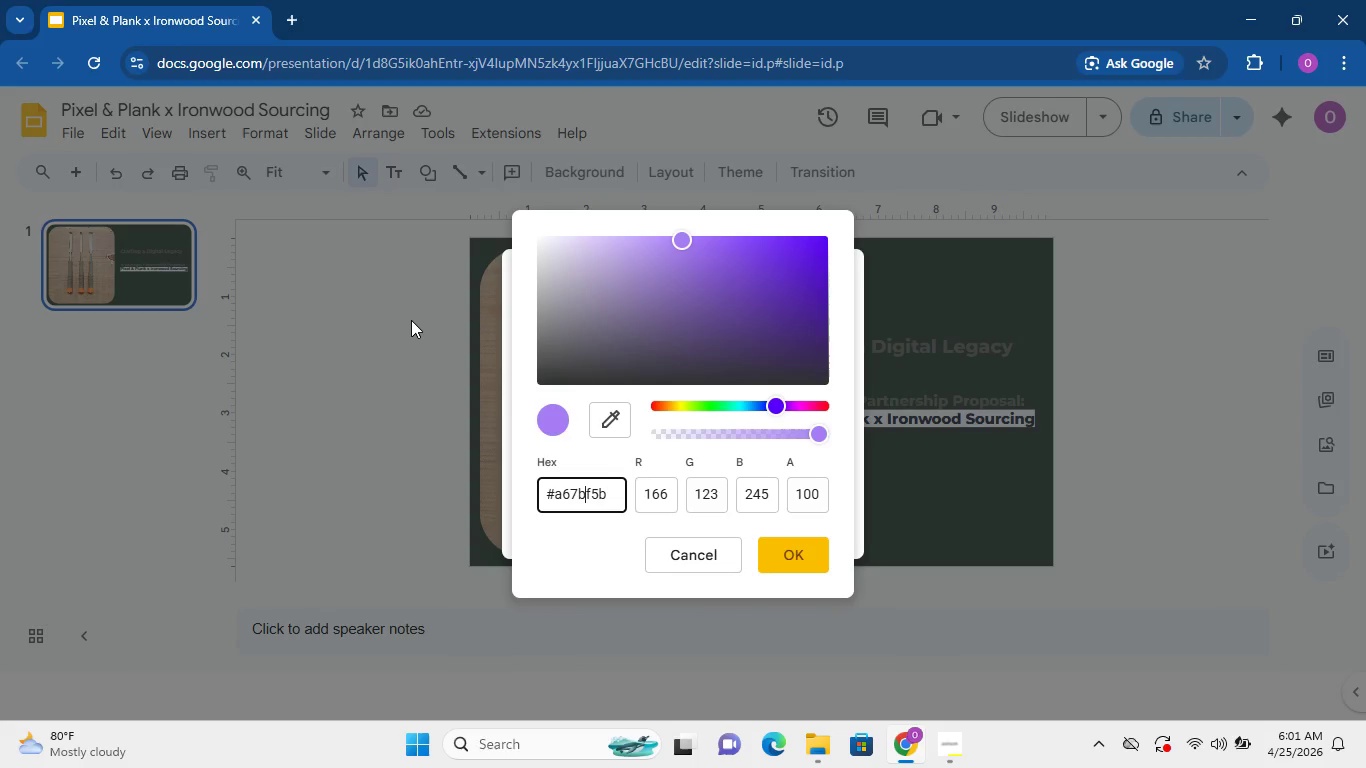 
key(ArrowLeft)
 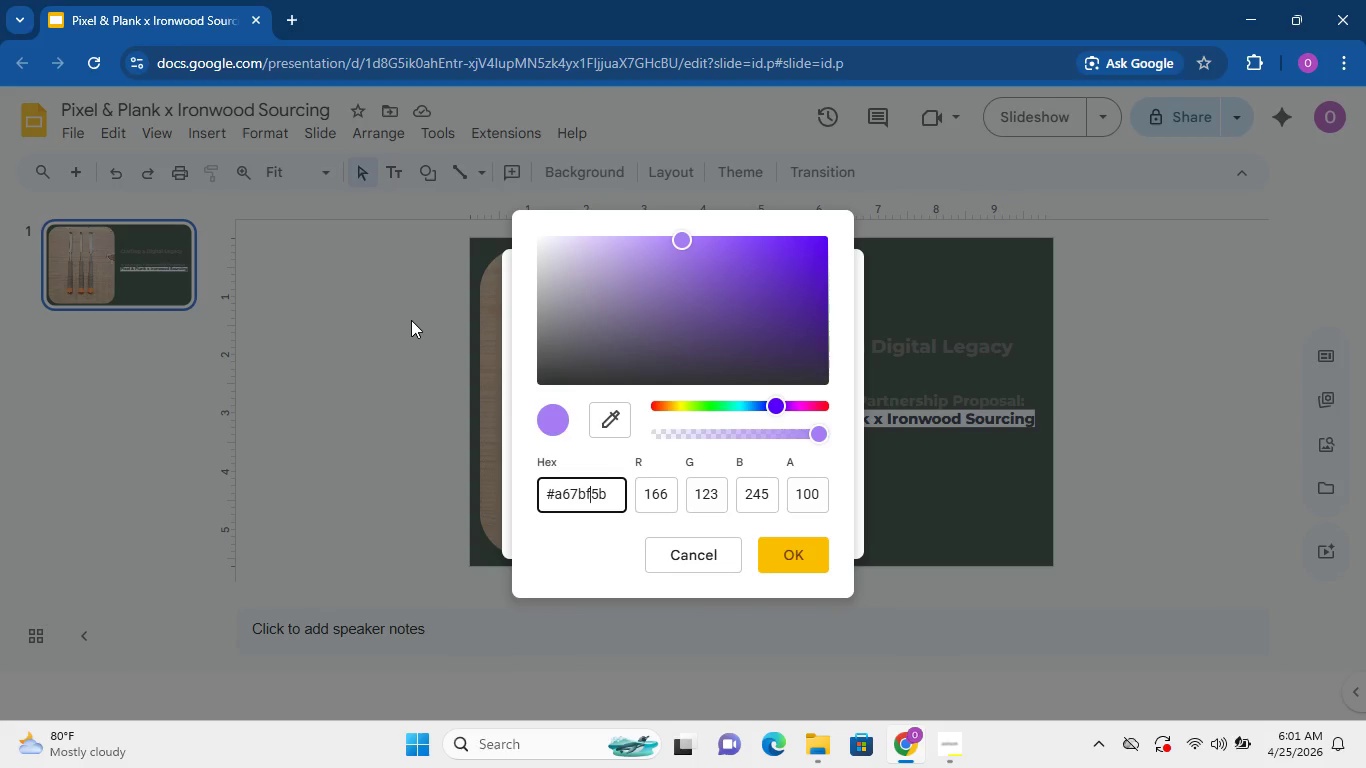 
key(ArrowRight)
 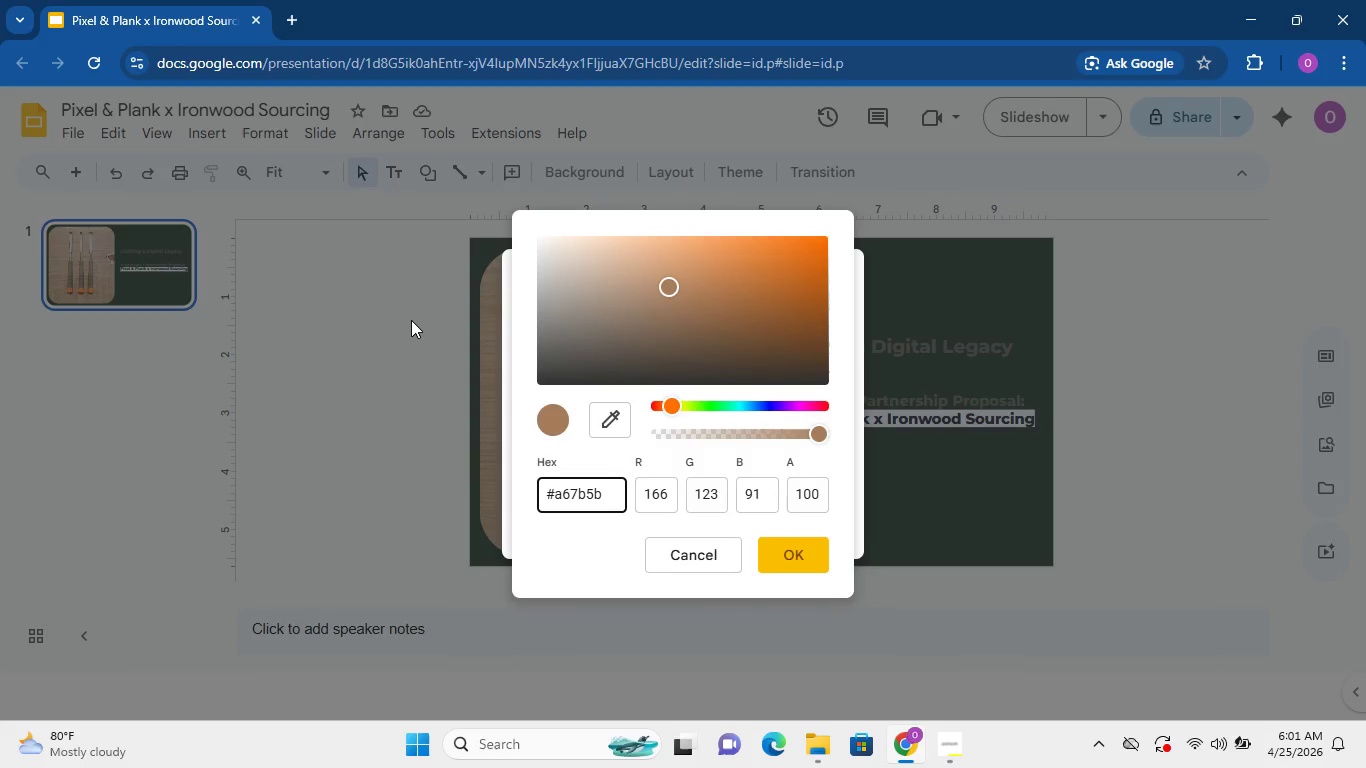 
key(Backspace)
 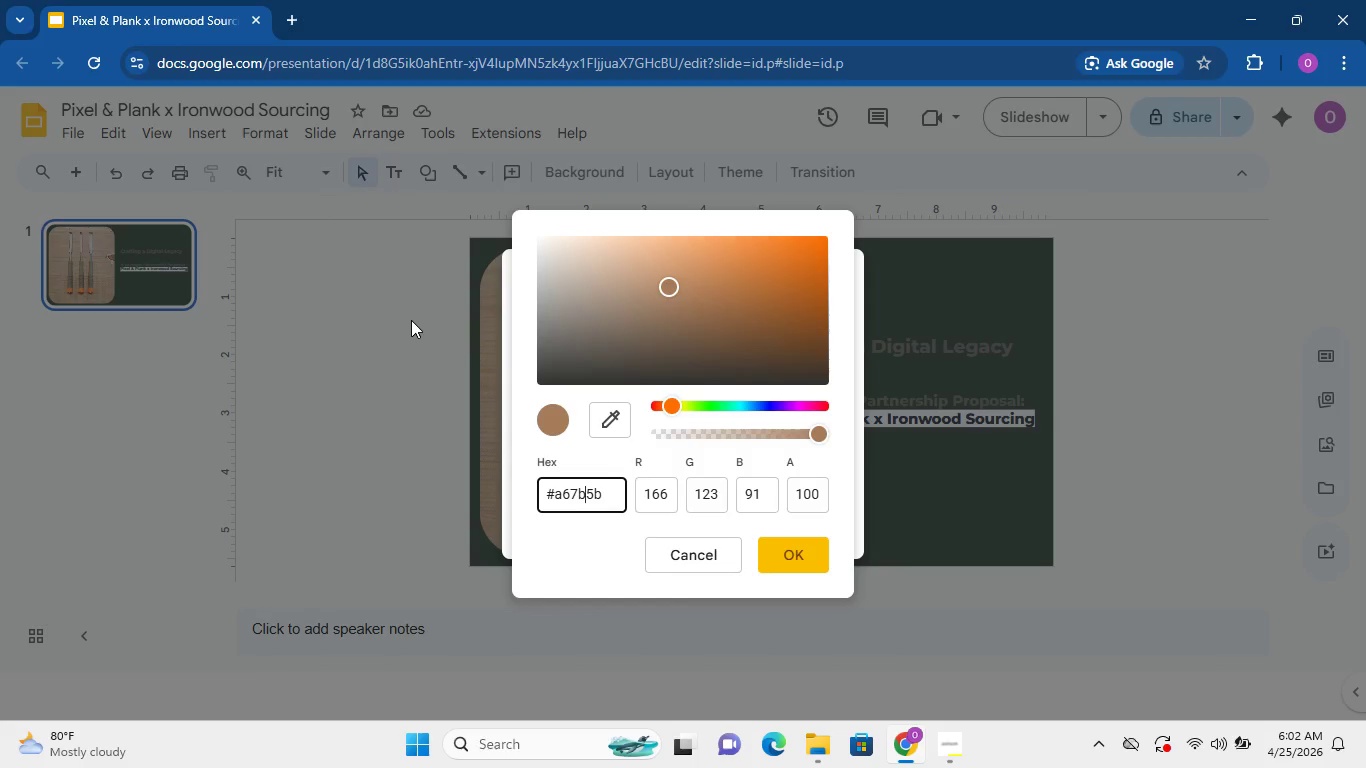 
wait(28.84)
 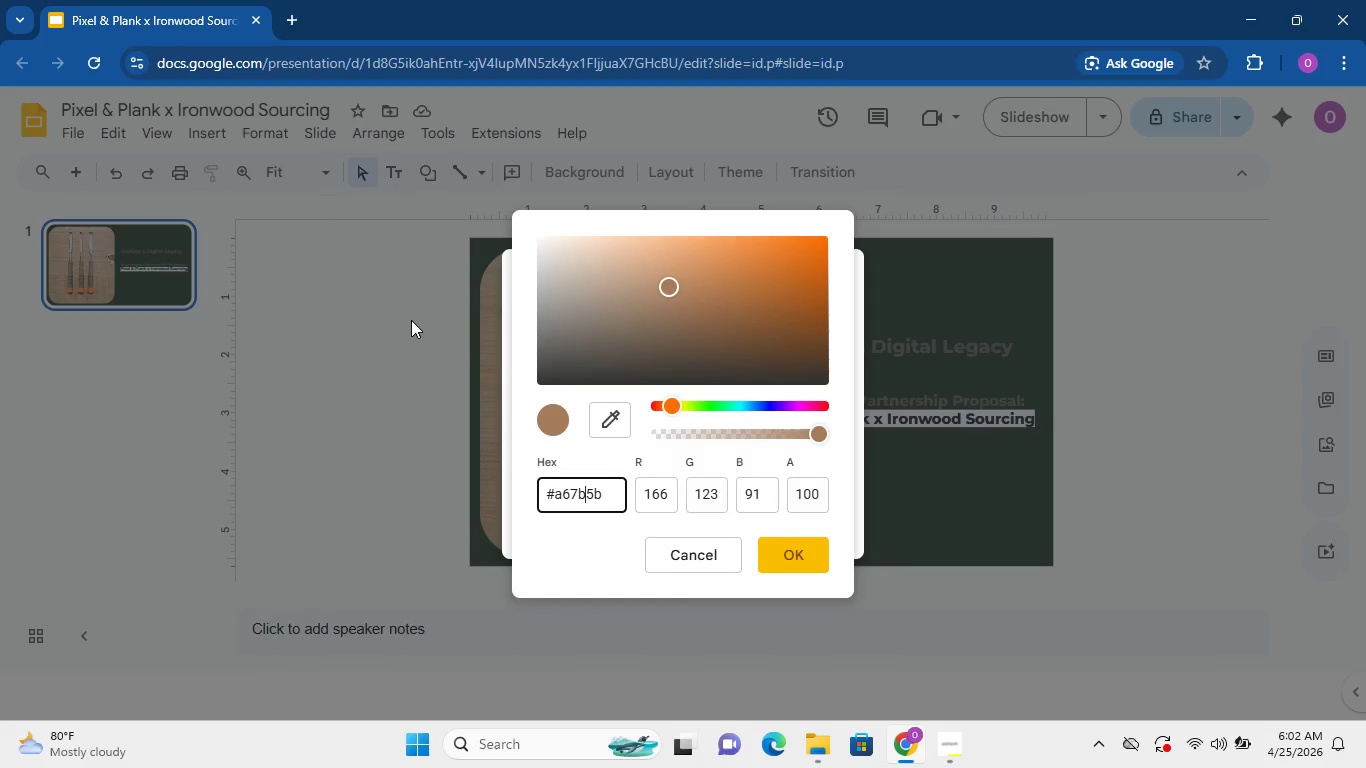 
left_click_drag(start_coordinate=[797, 539], to_coordinate=[807, 539])
 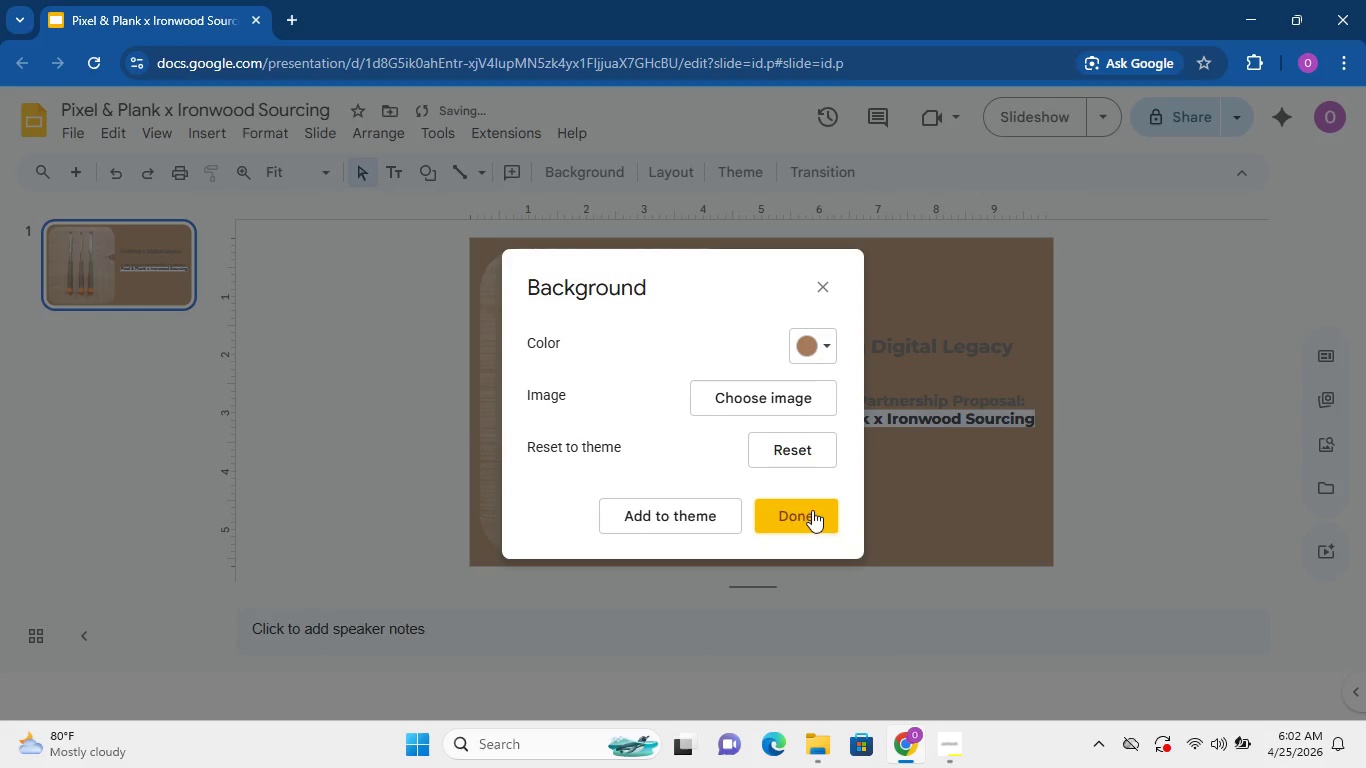 
left_click_drag(start_coordinate=[812, 510], to_coordinate=[828, 513])
 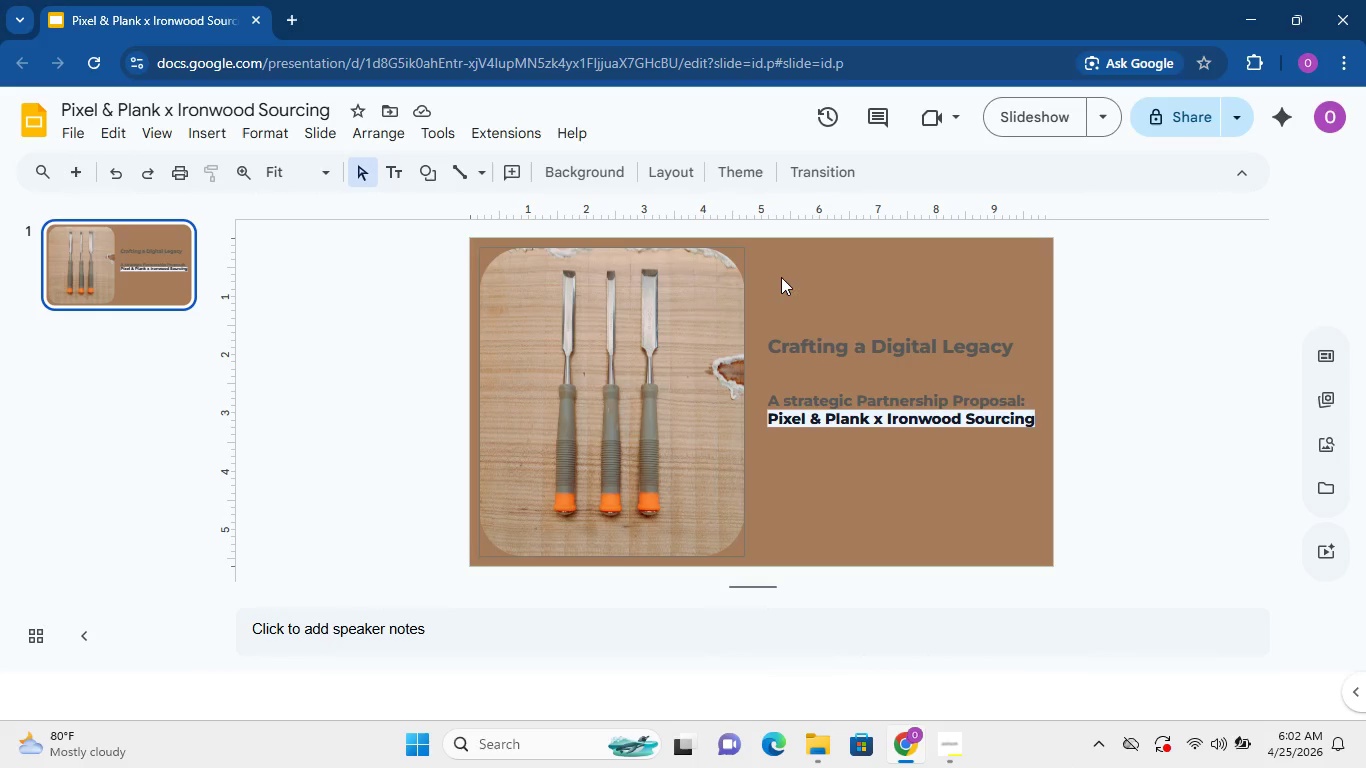 
wait(22.14)
 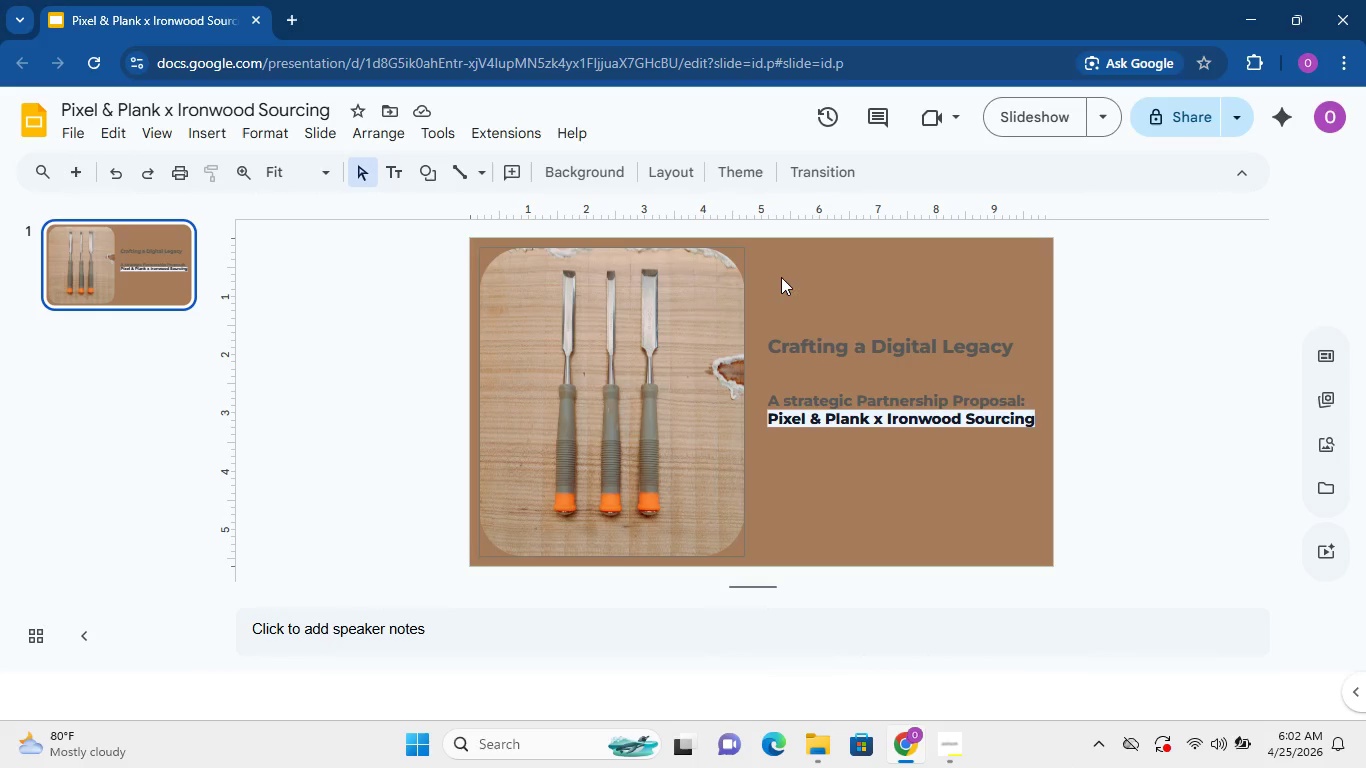 
left_click_drag(start_coordinate=[762, 381], to_coordinate=[758, 410])
 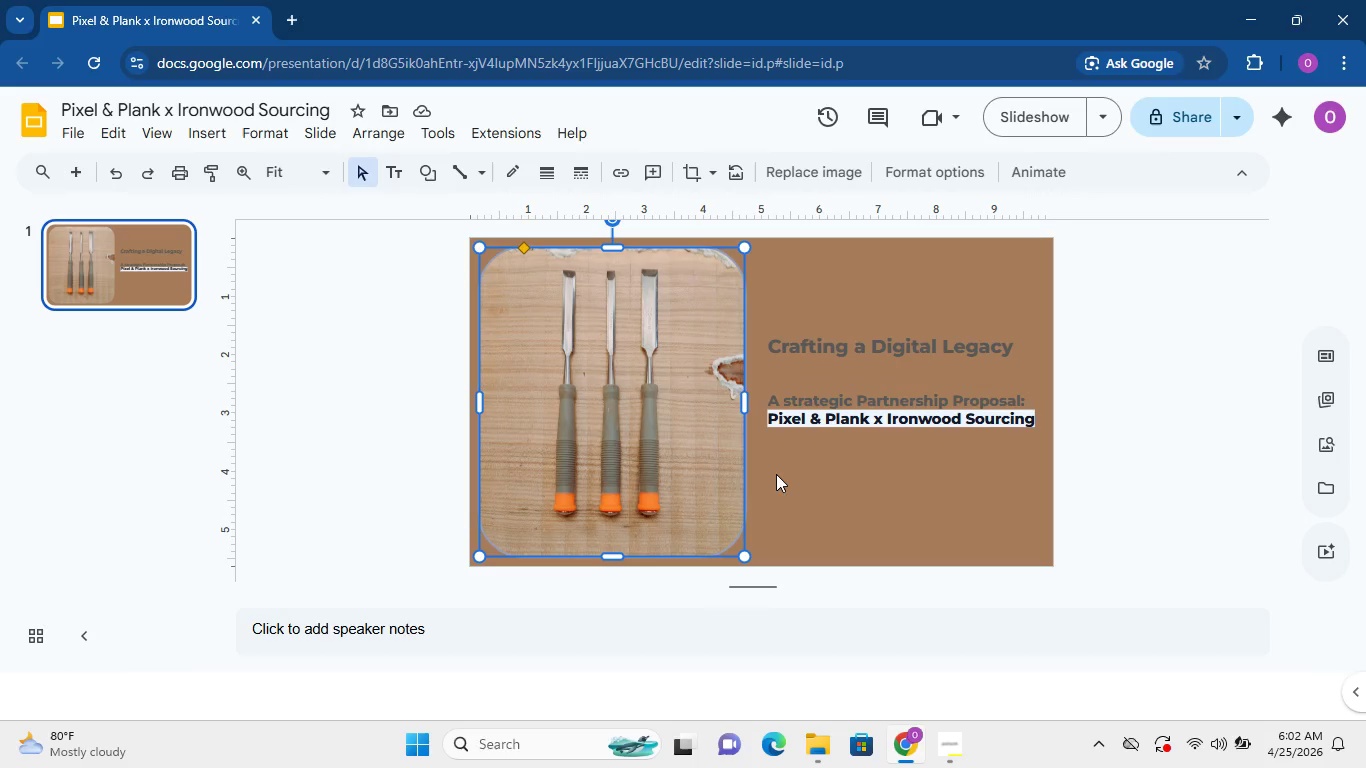 
left_click_drag(start_coordinate=[787, 477], to_coordinate=[801, 465])
 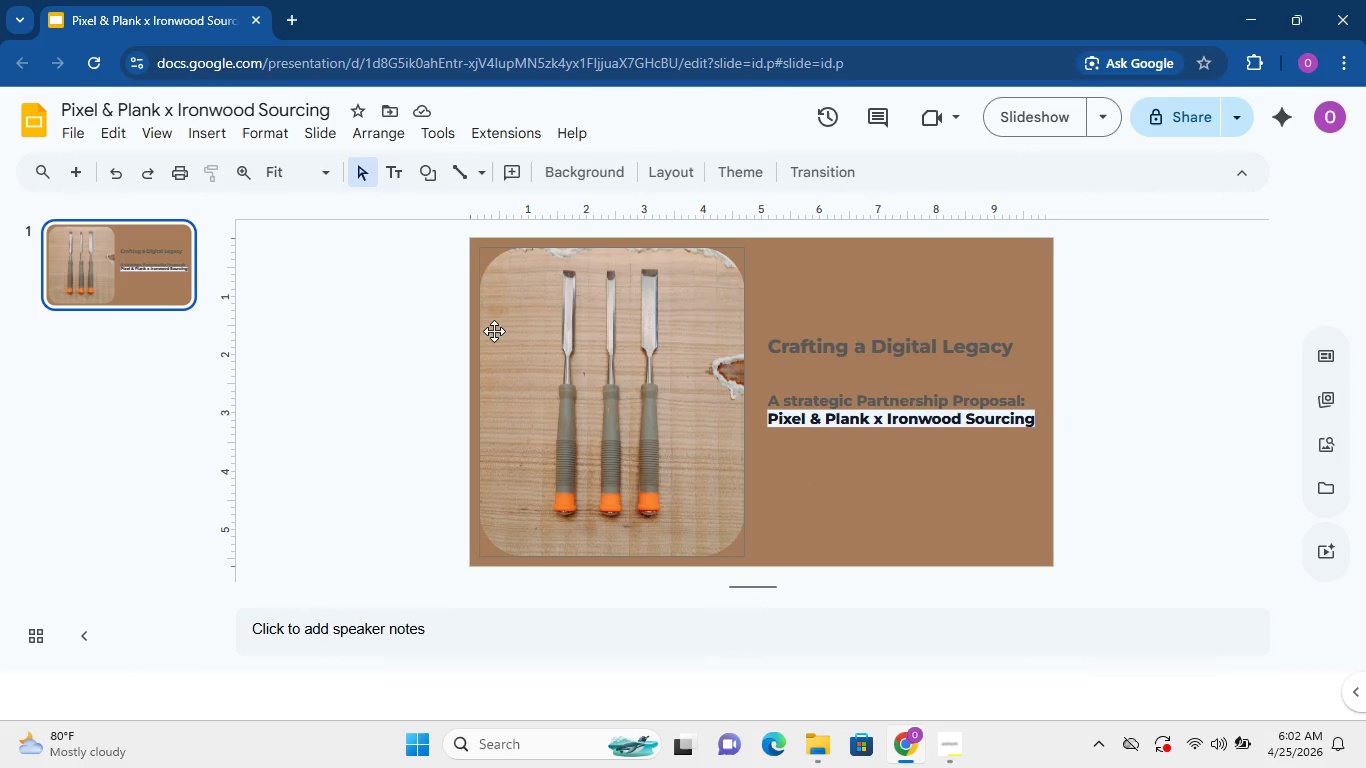 
wait(13.8)
 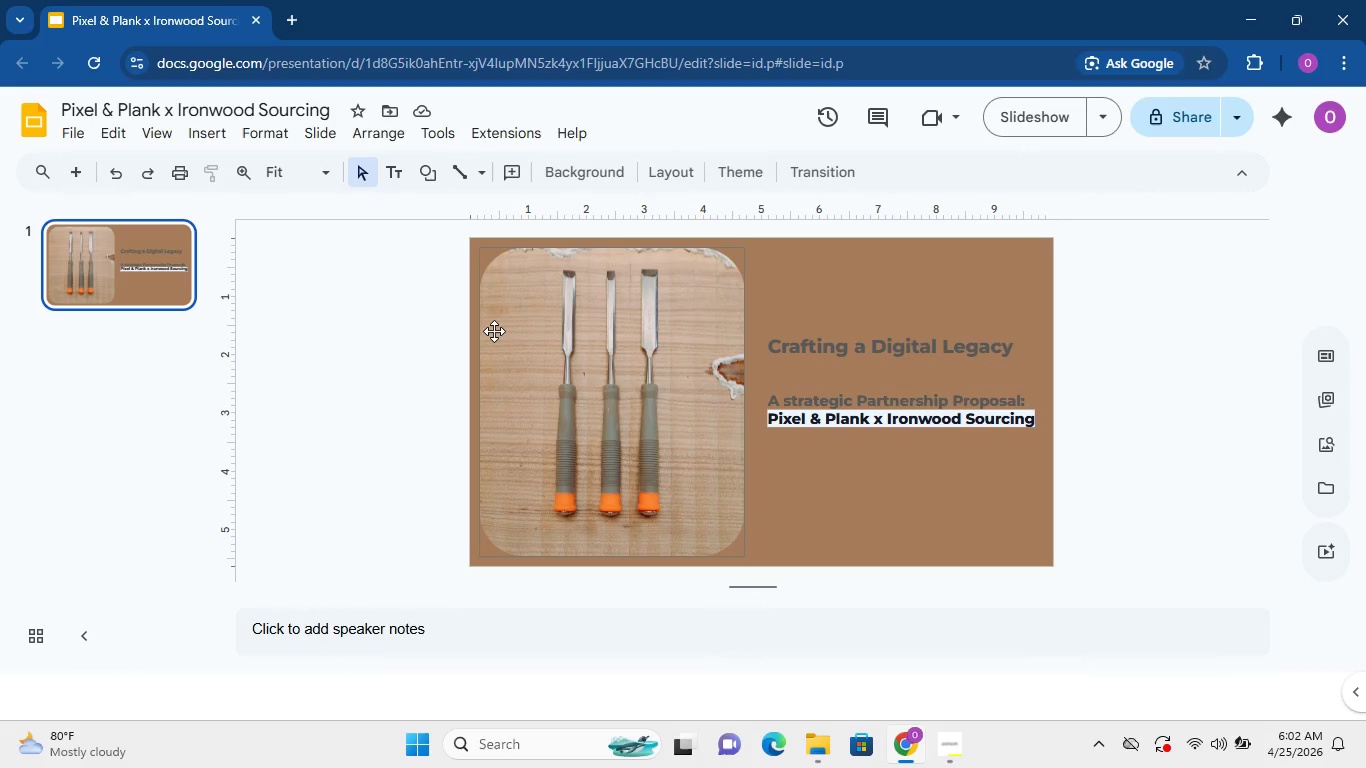 
left_click([574, 176])
 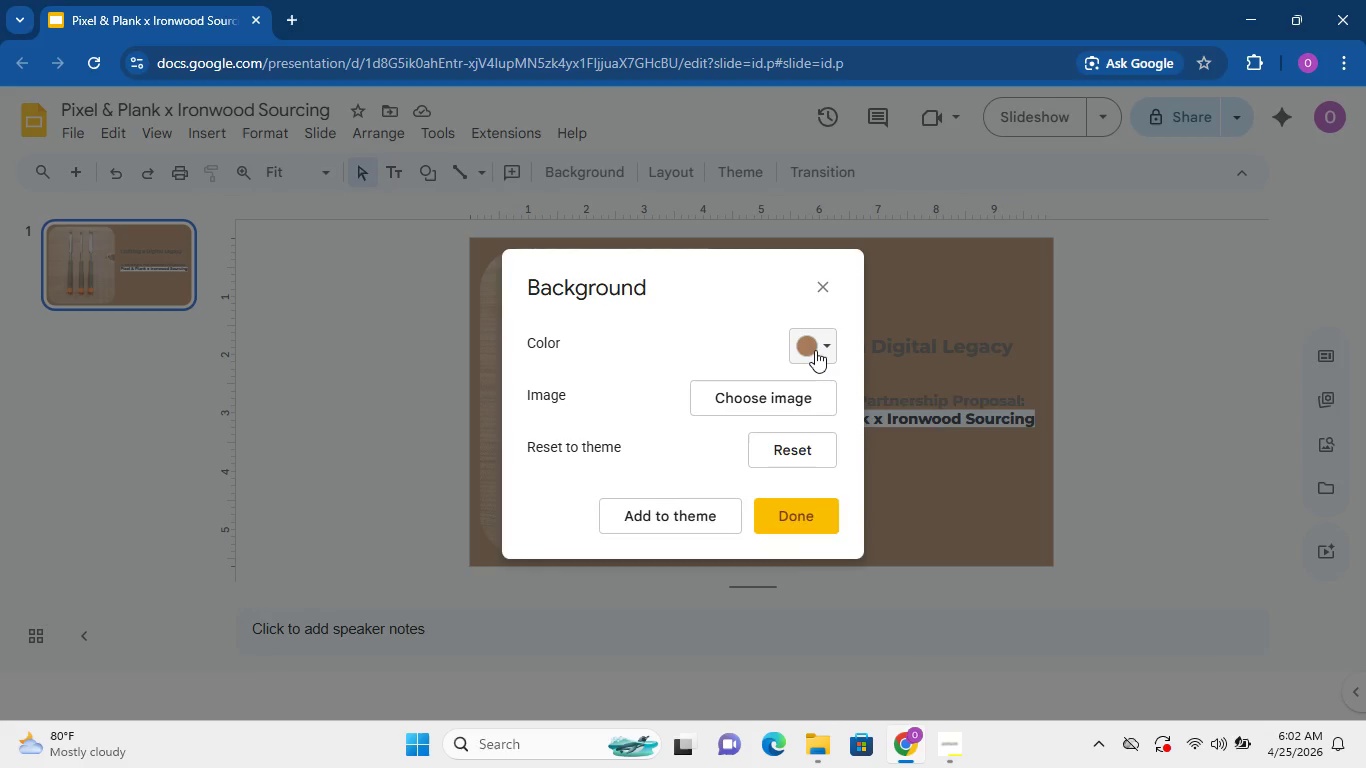 
left_click([815, 350])
 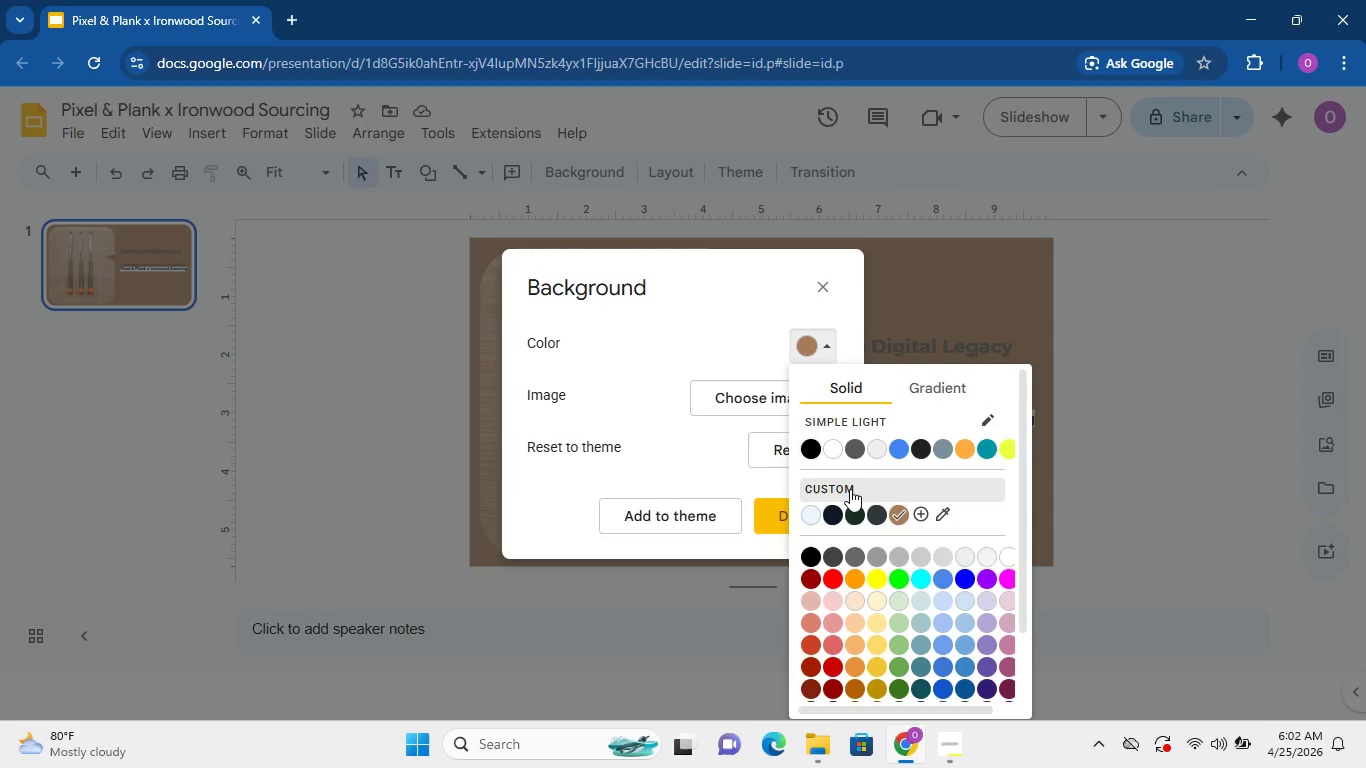 
left_click([850, 489])
 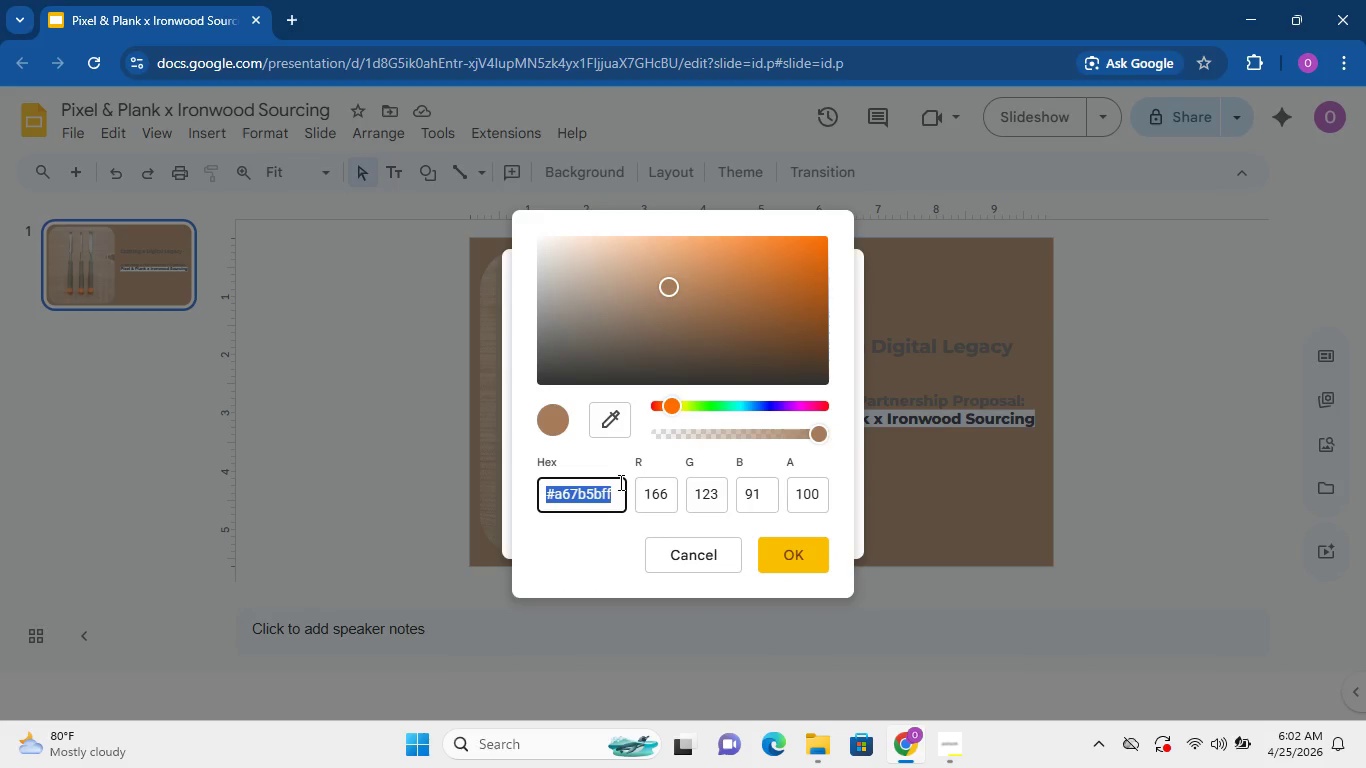 
left_click([616, 482])
 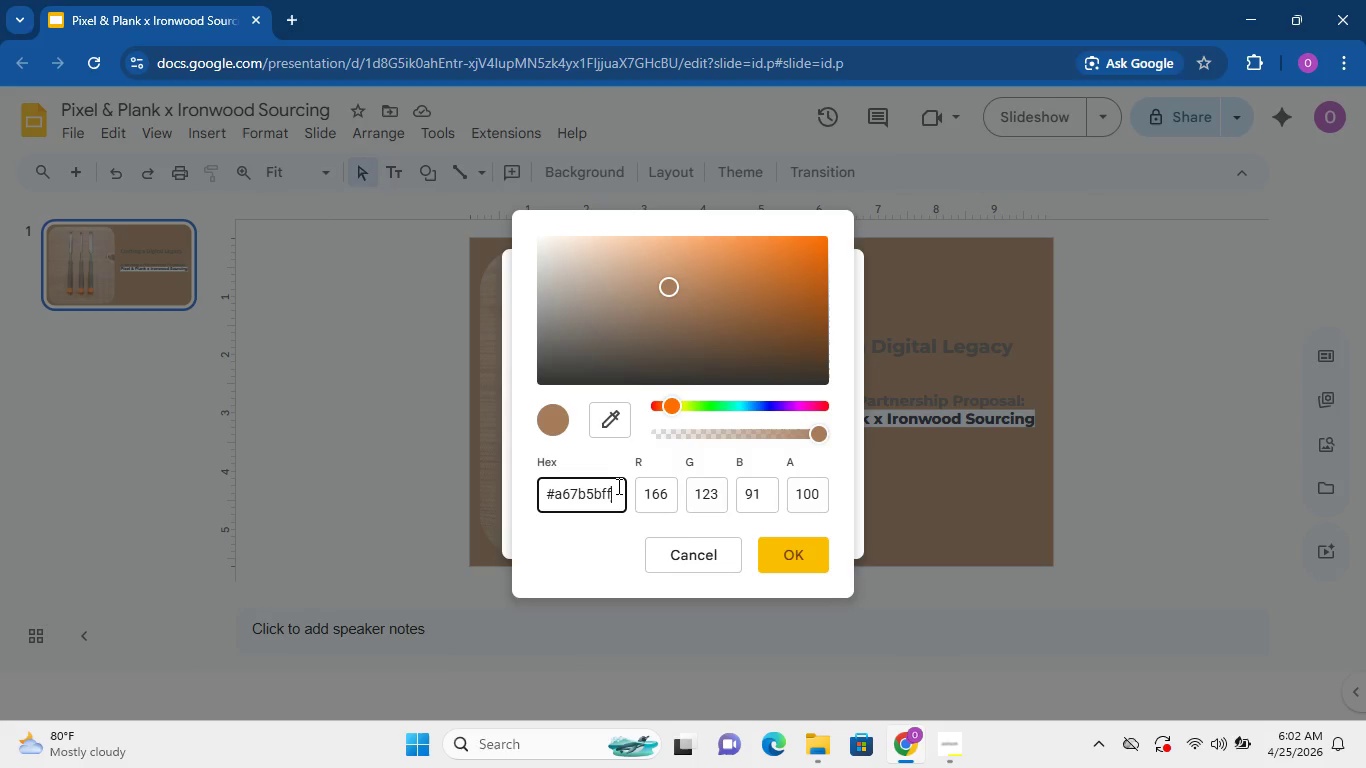 
left_click_drag(start_coordinate=[617, 486], to_coordinate=[551, 500])
 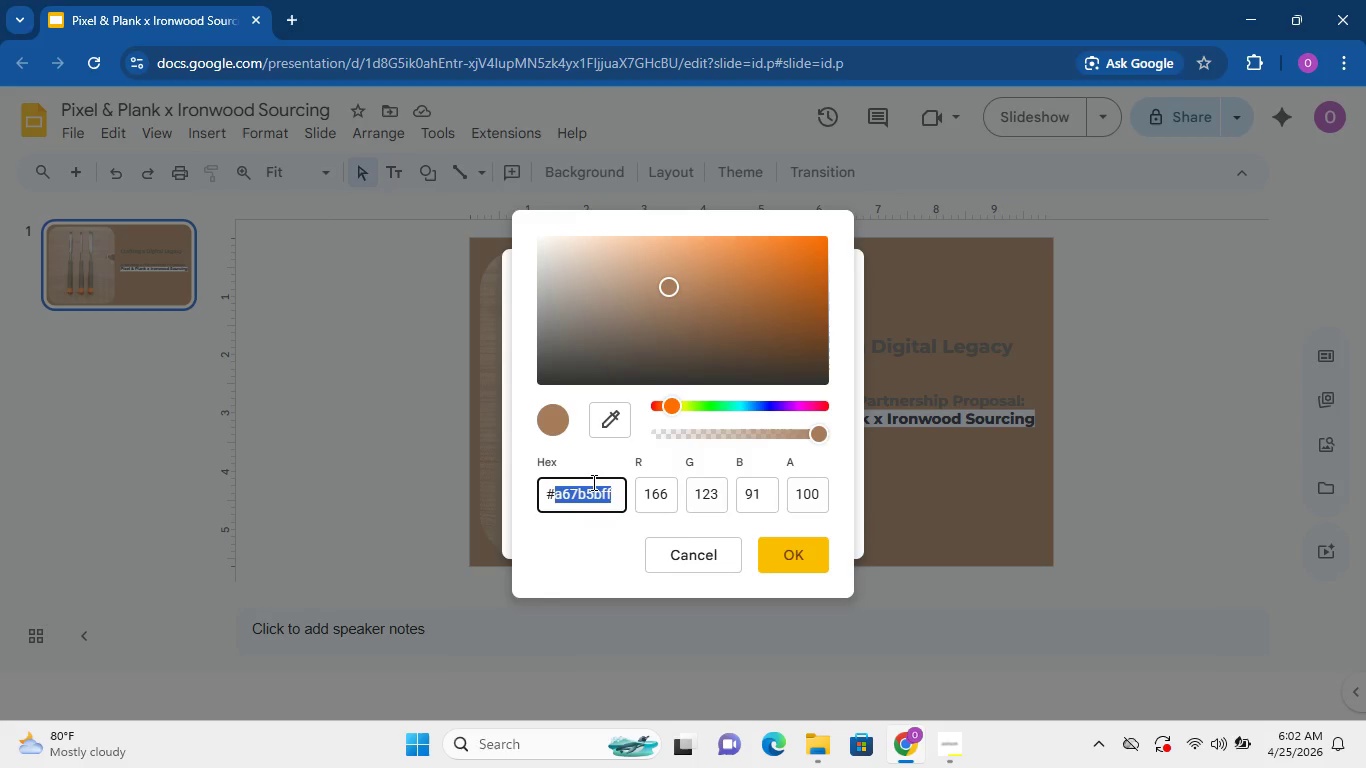 
wait(8.66)
 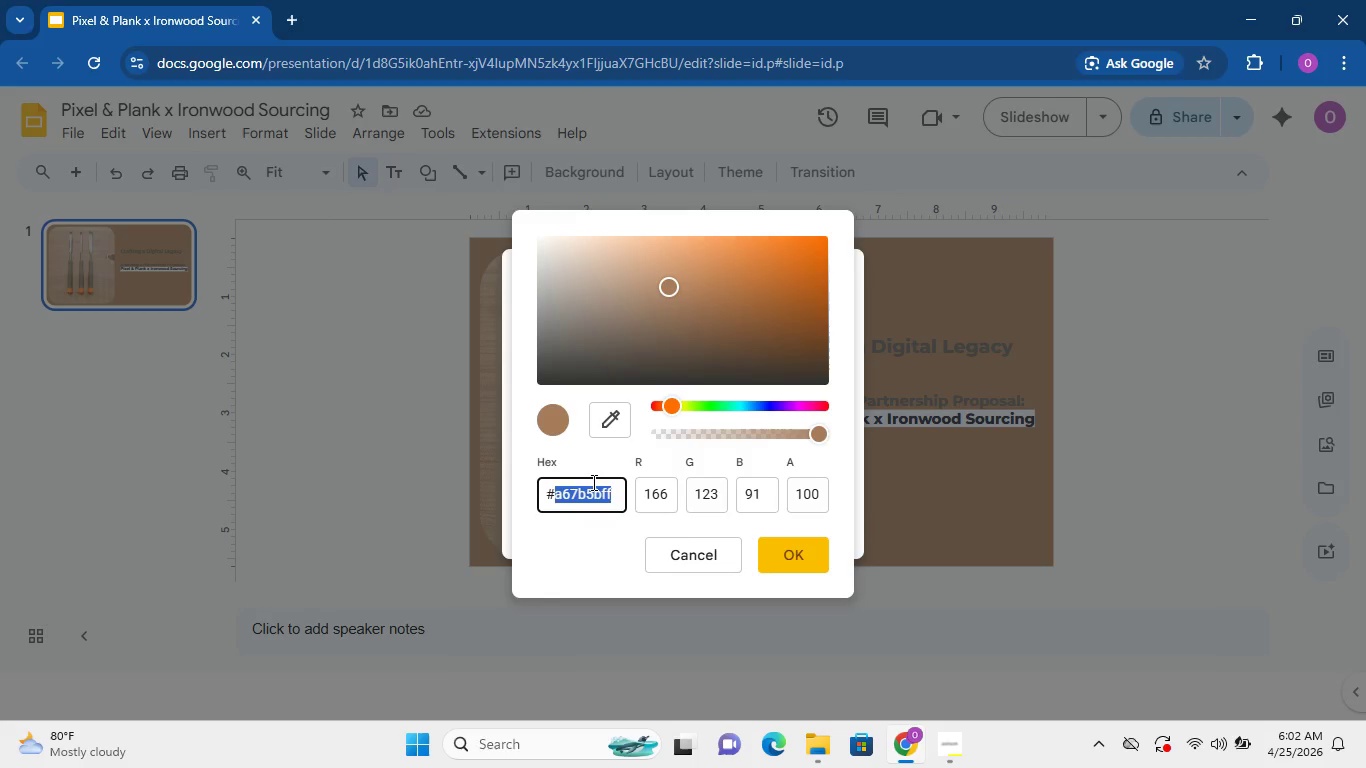 
key(F)
 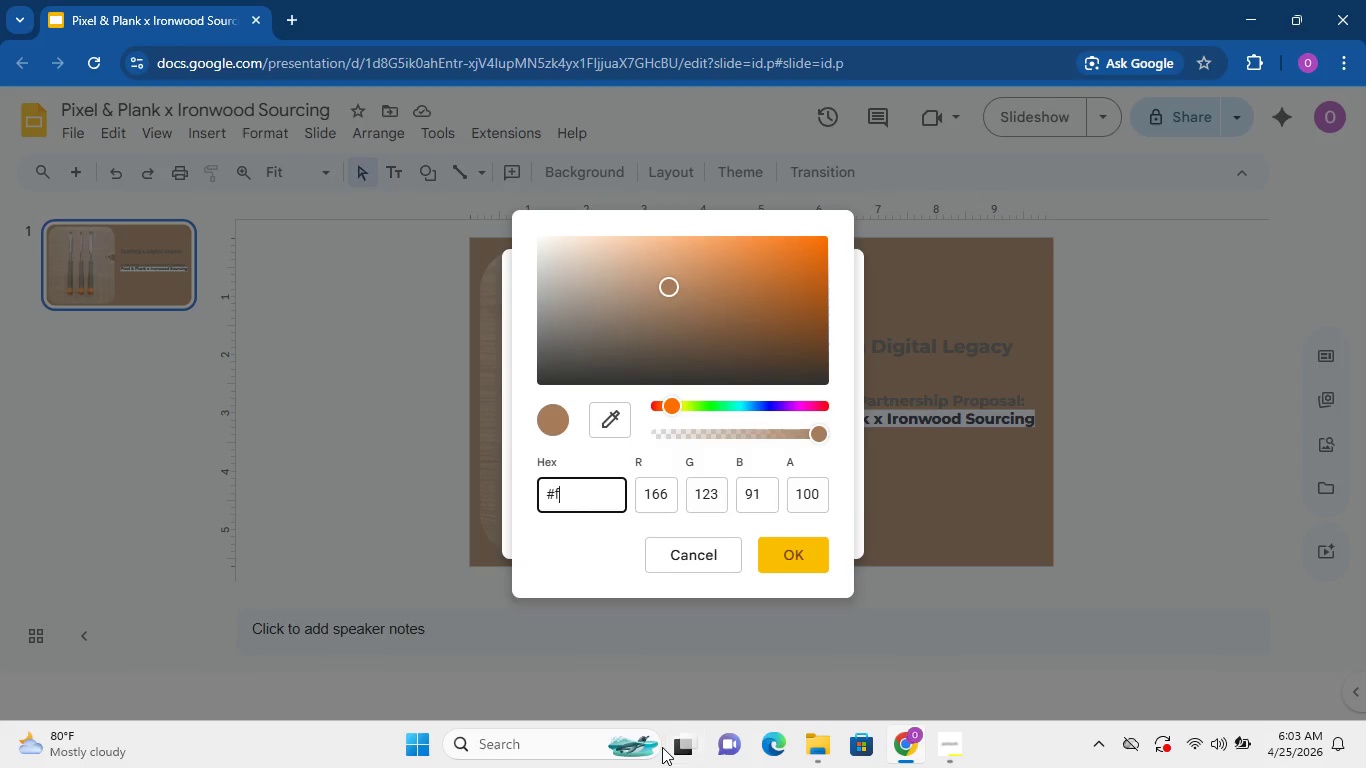 
key(9)
 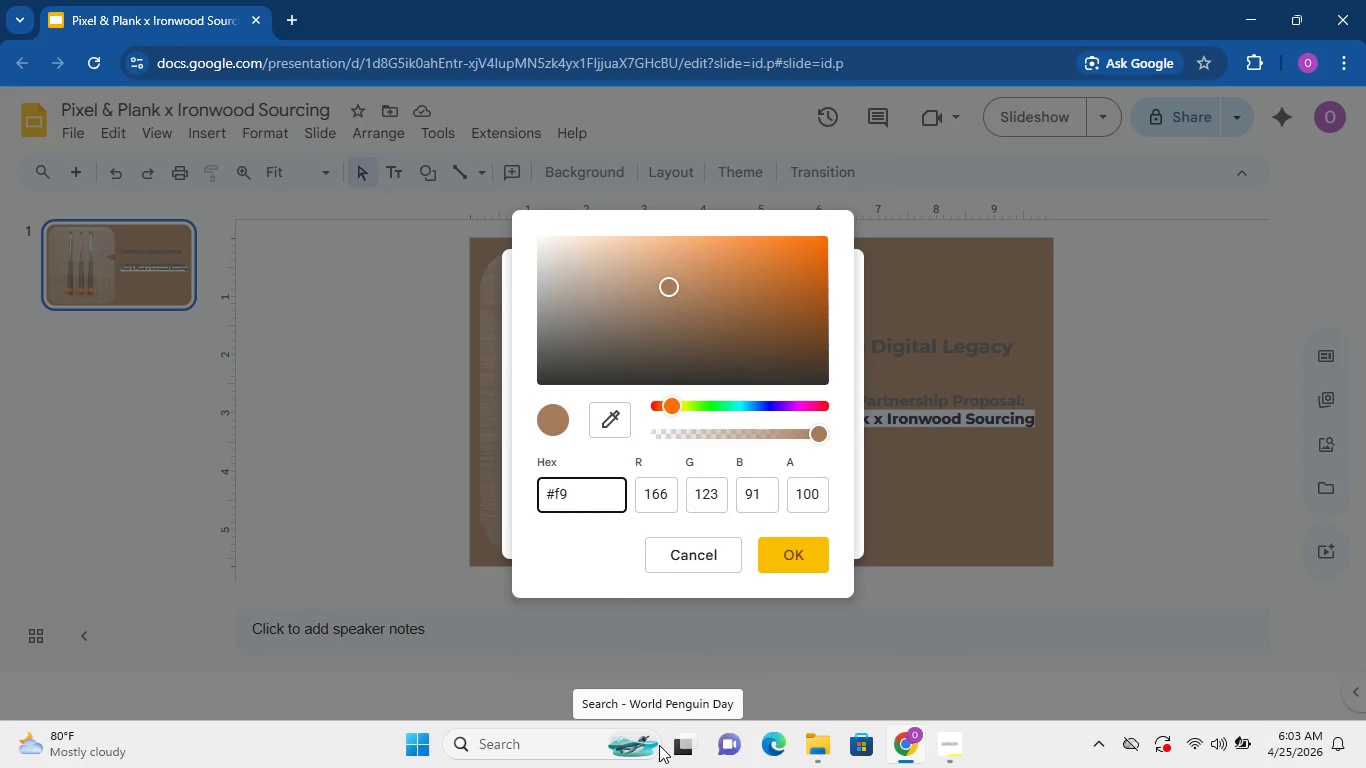 
type(f7)
 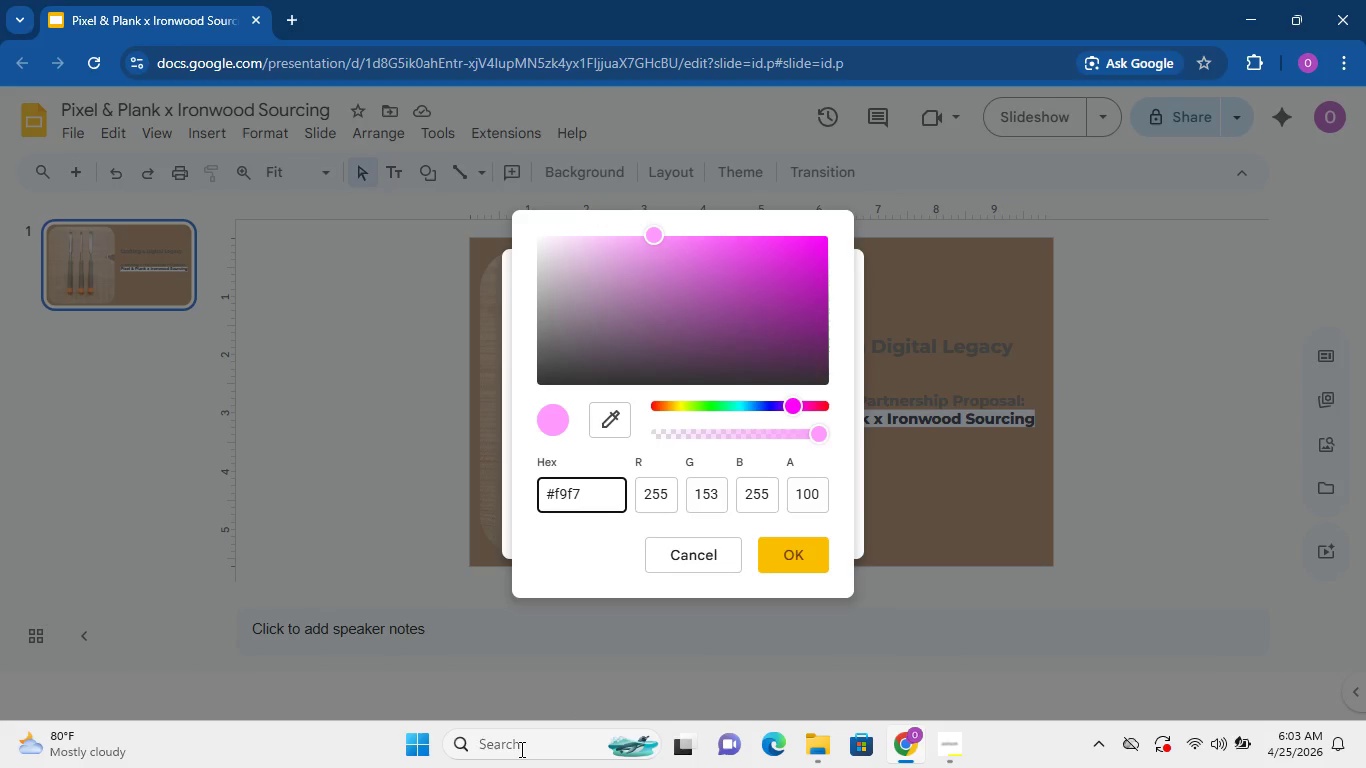 
type(f2)
 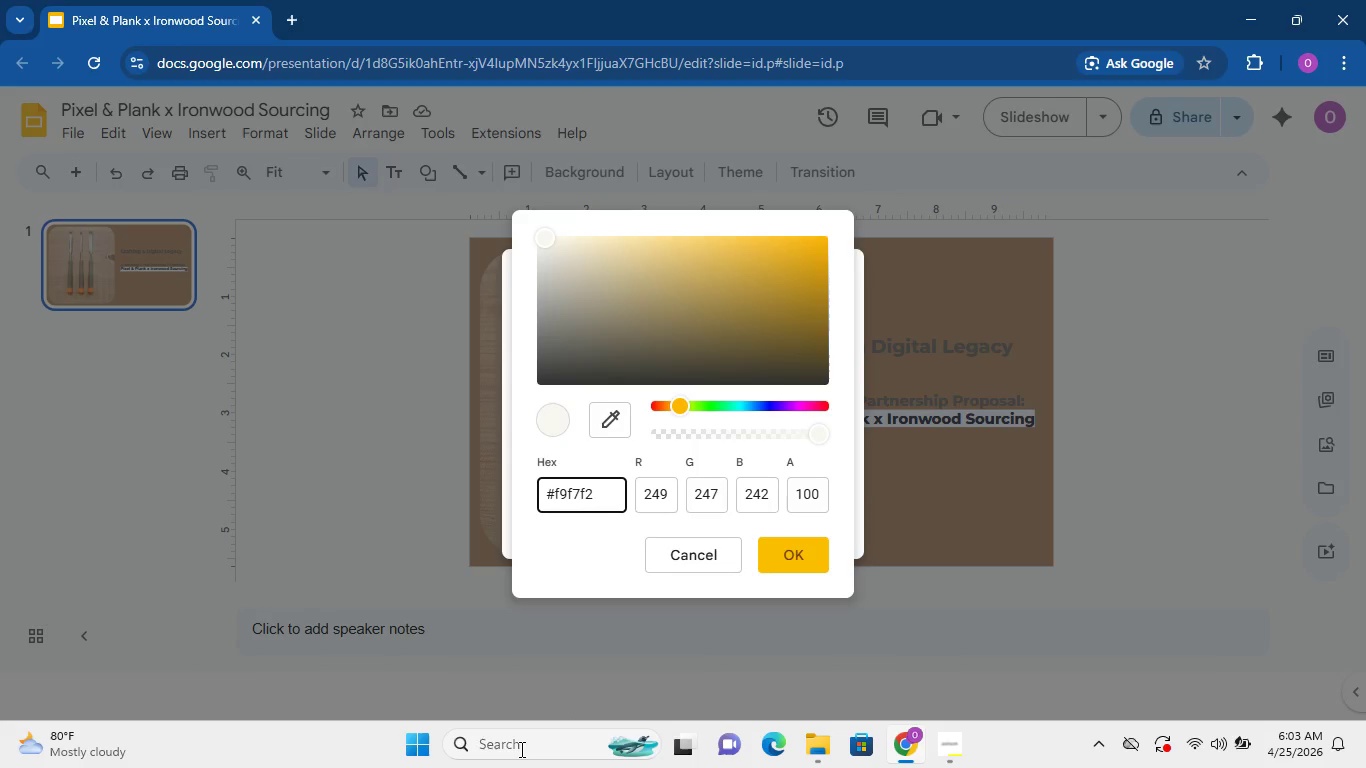 
key(NumpadEnter)
 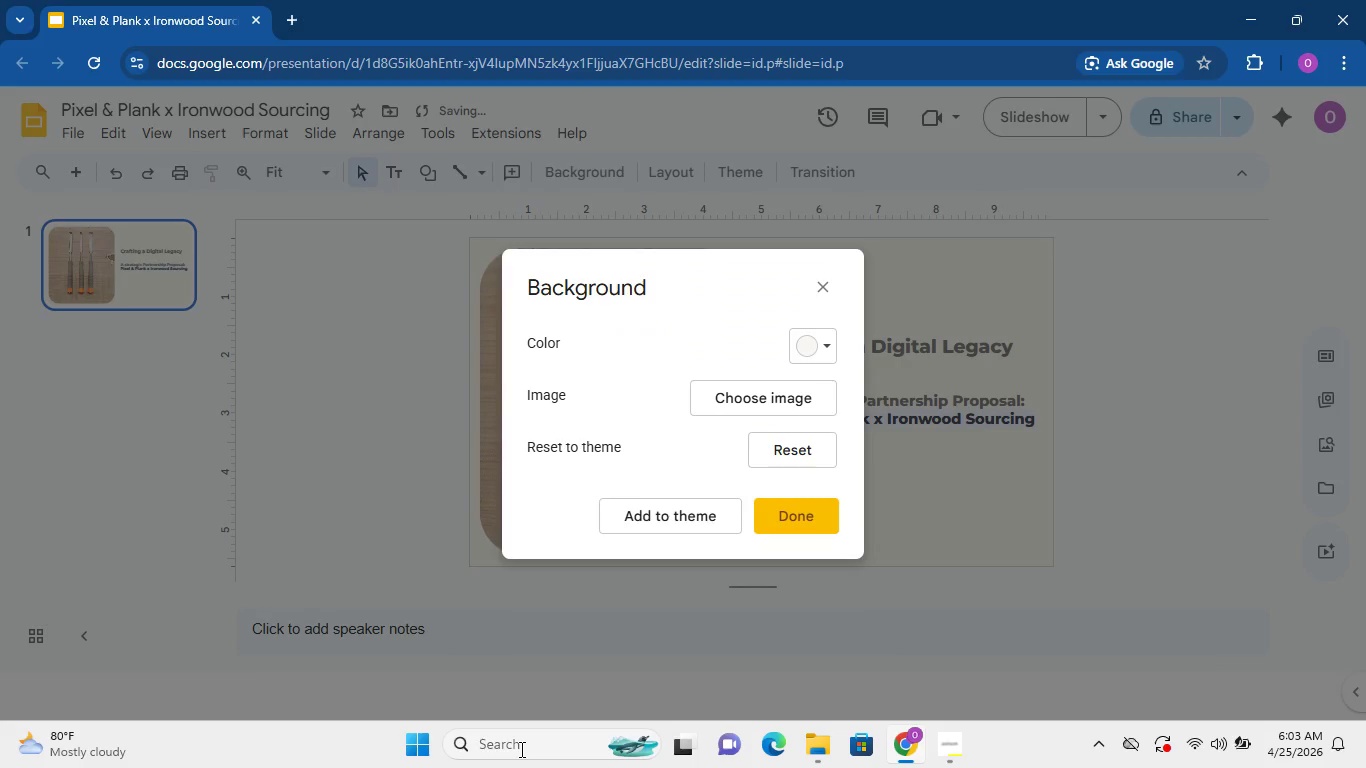 
key(NumpadEnter)
 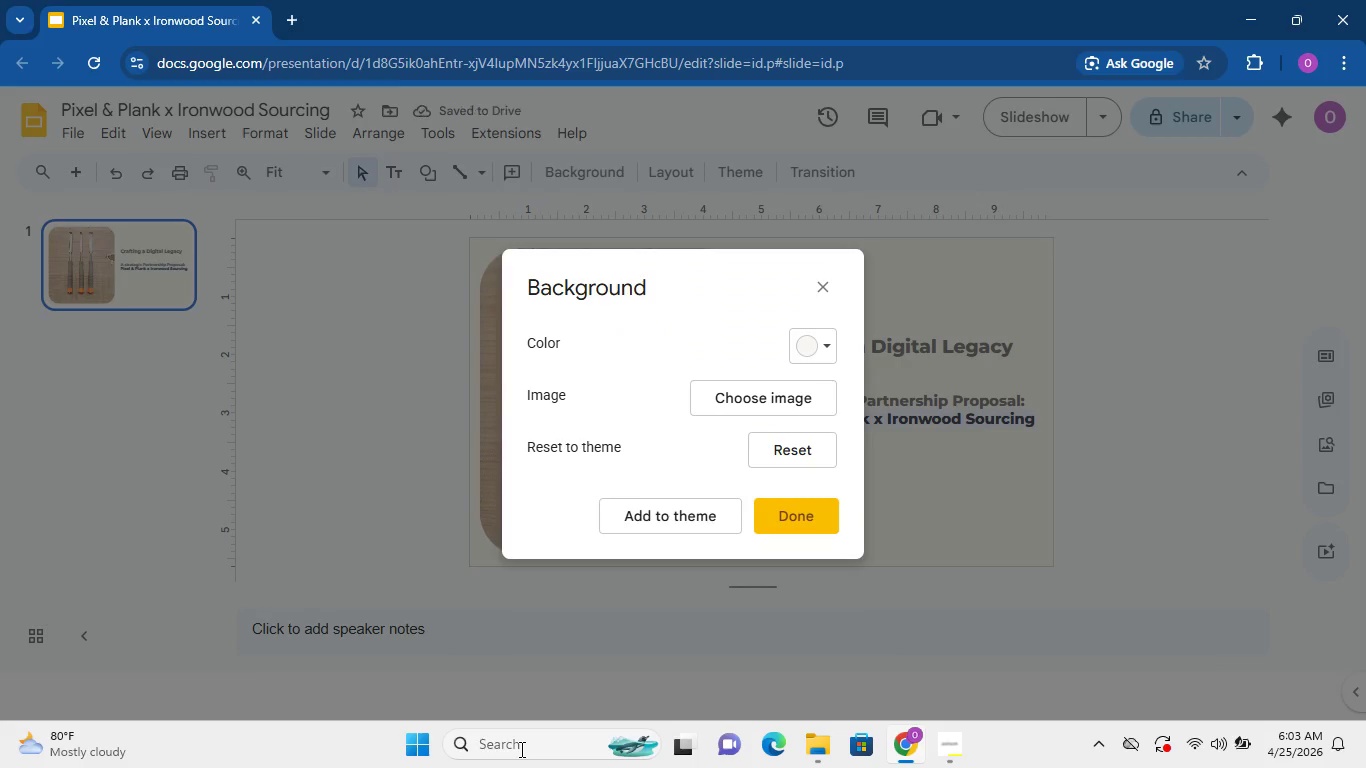 
key(NumpadEnter)
 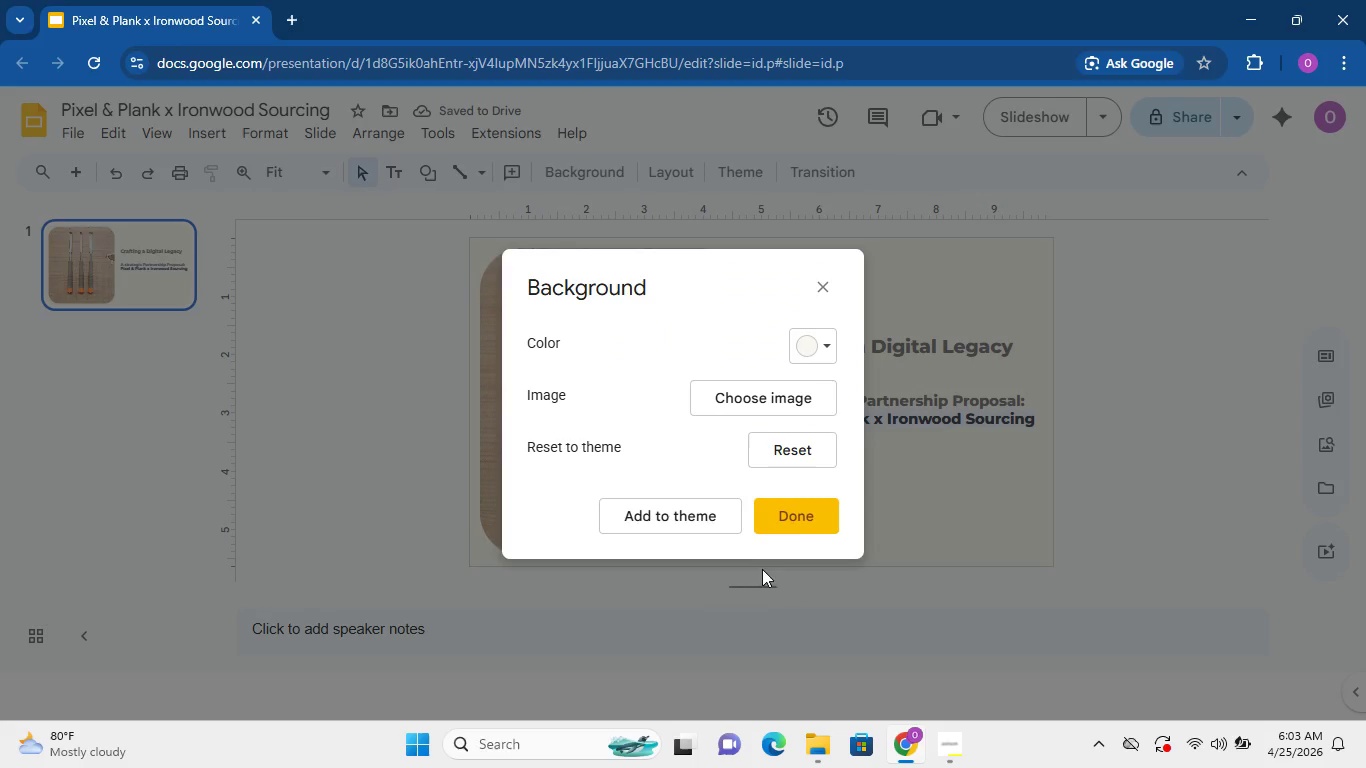 
left_click_drag(start_coordinate=[814, 519], to_coordinate=[815, 514])
 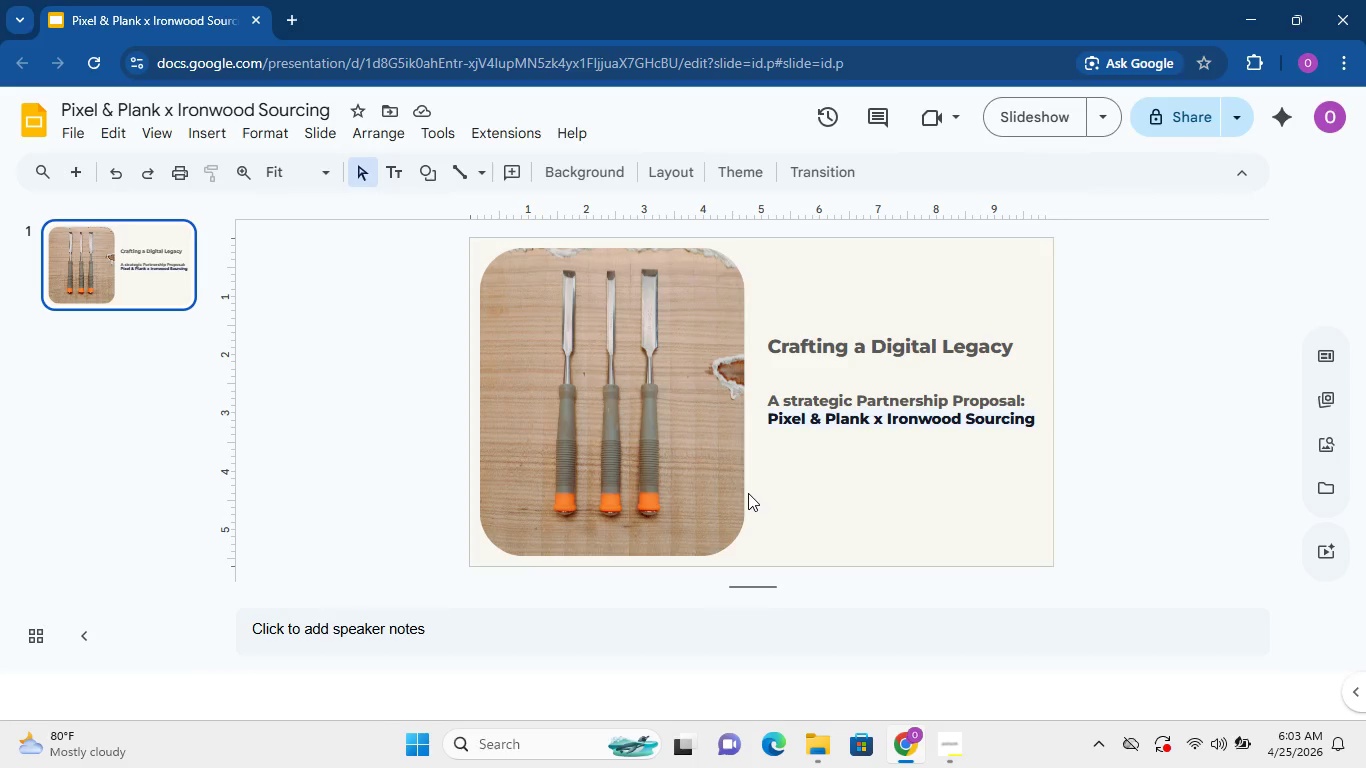 
wait(11.33)
 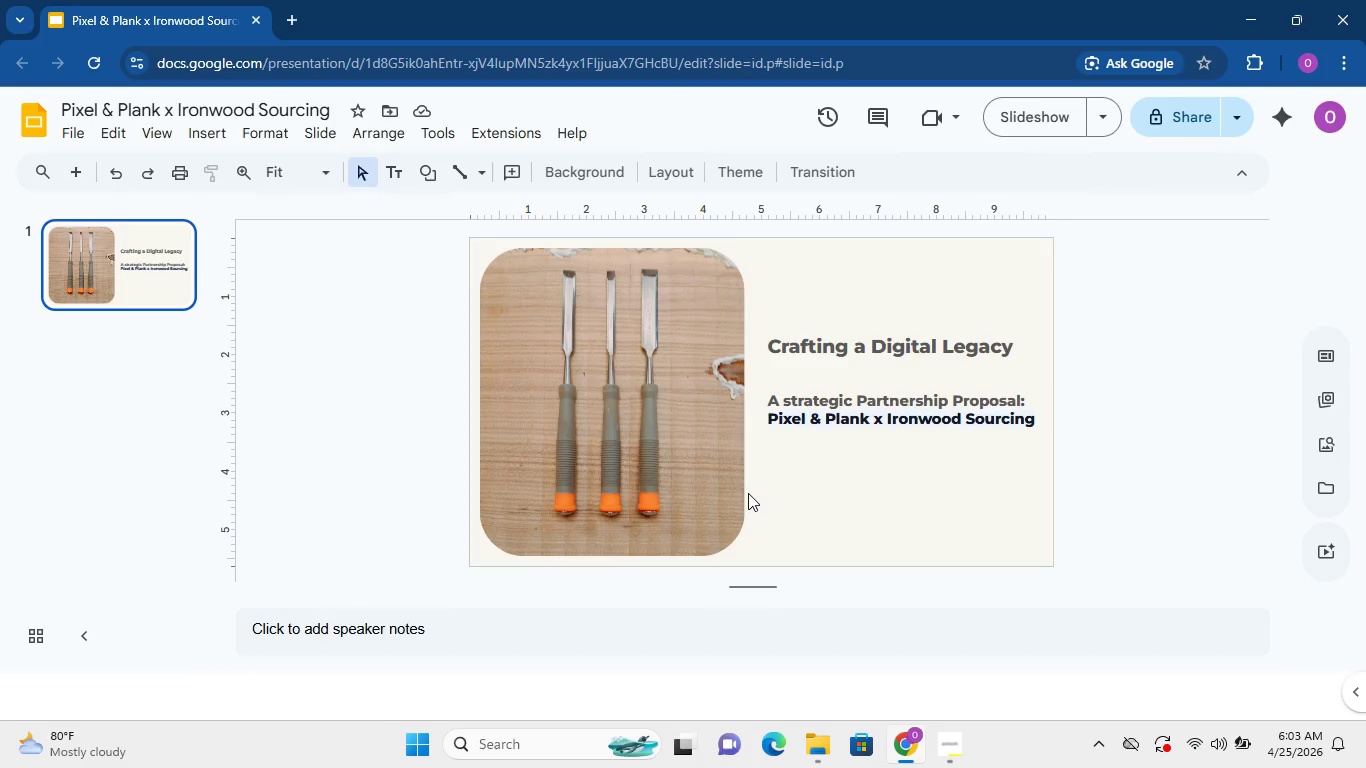 
left_click_drag(start_coordinate=[673, 472], to_coordinate=[671, 502])
 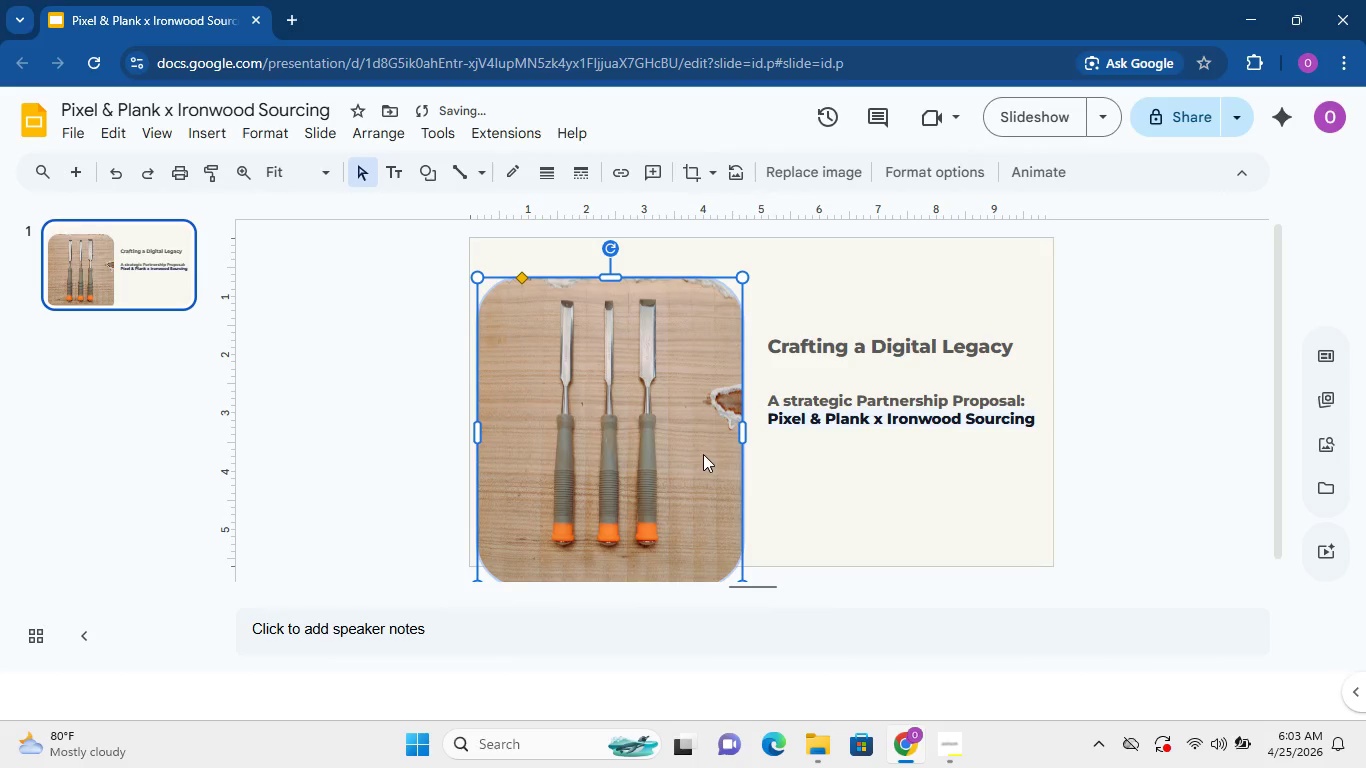 
left_click_drag(start_coordinate=[701, 456], to_coordinate=[719, 432])
 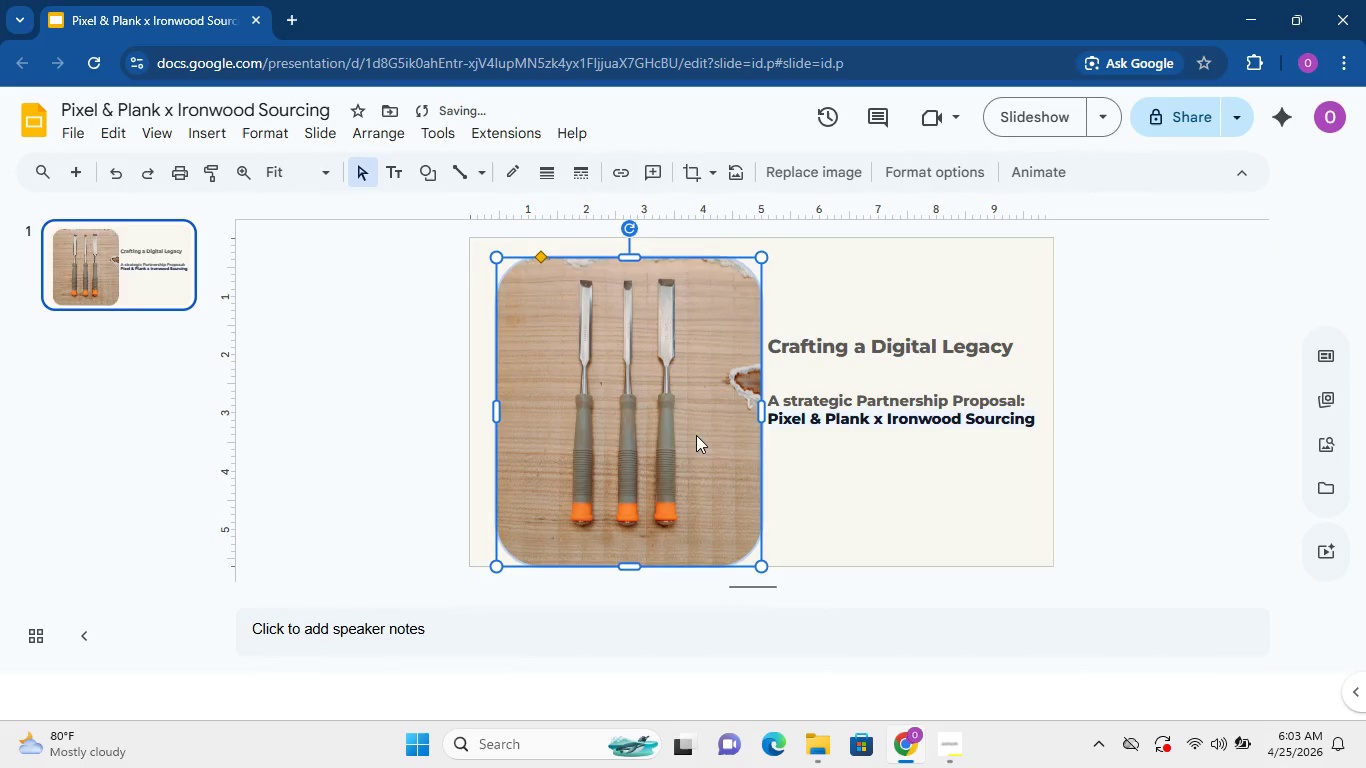 
left_click_drag(start_coordinate=[697, 435], to_coordinate=[677, 424])
 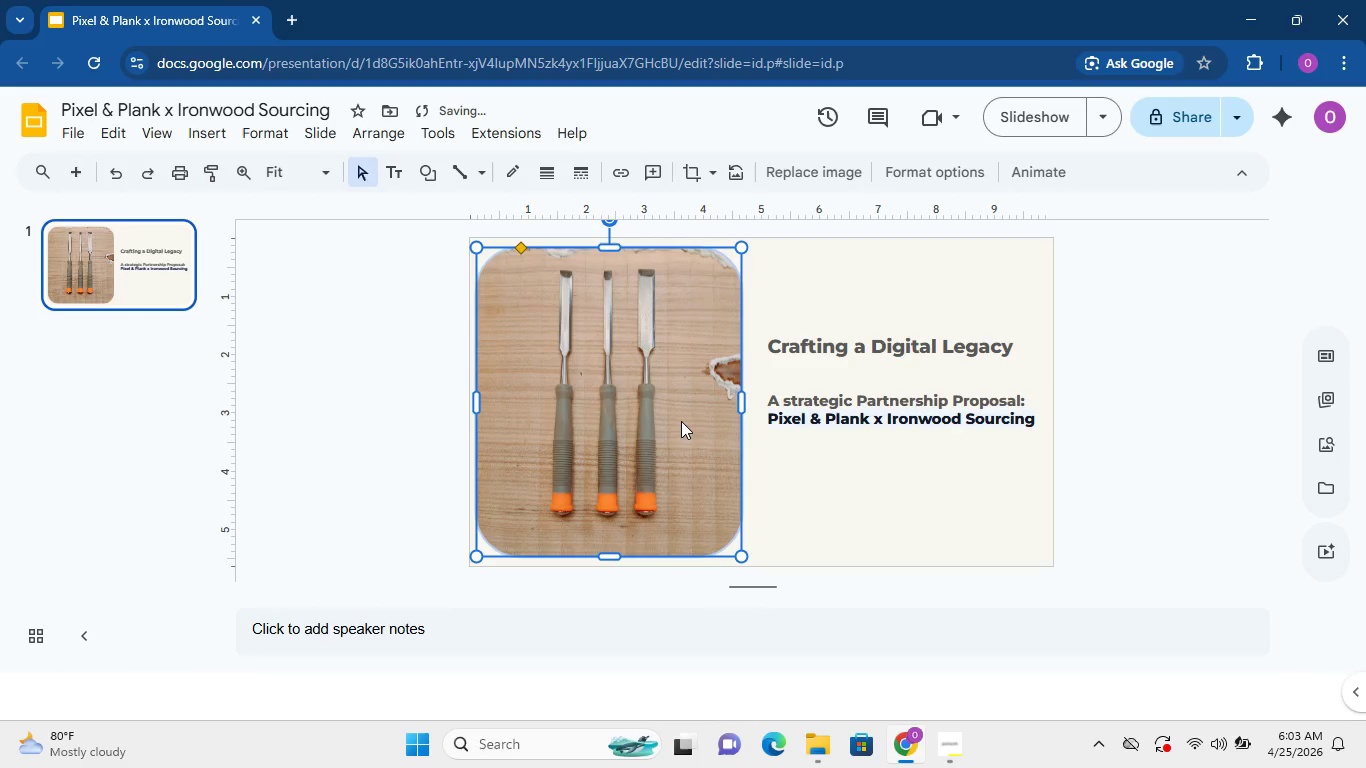 
left_click_drag(start_coordinate=[675, 425], to_coordinate=[686, 421])
 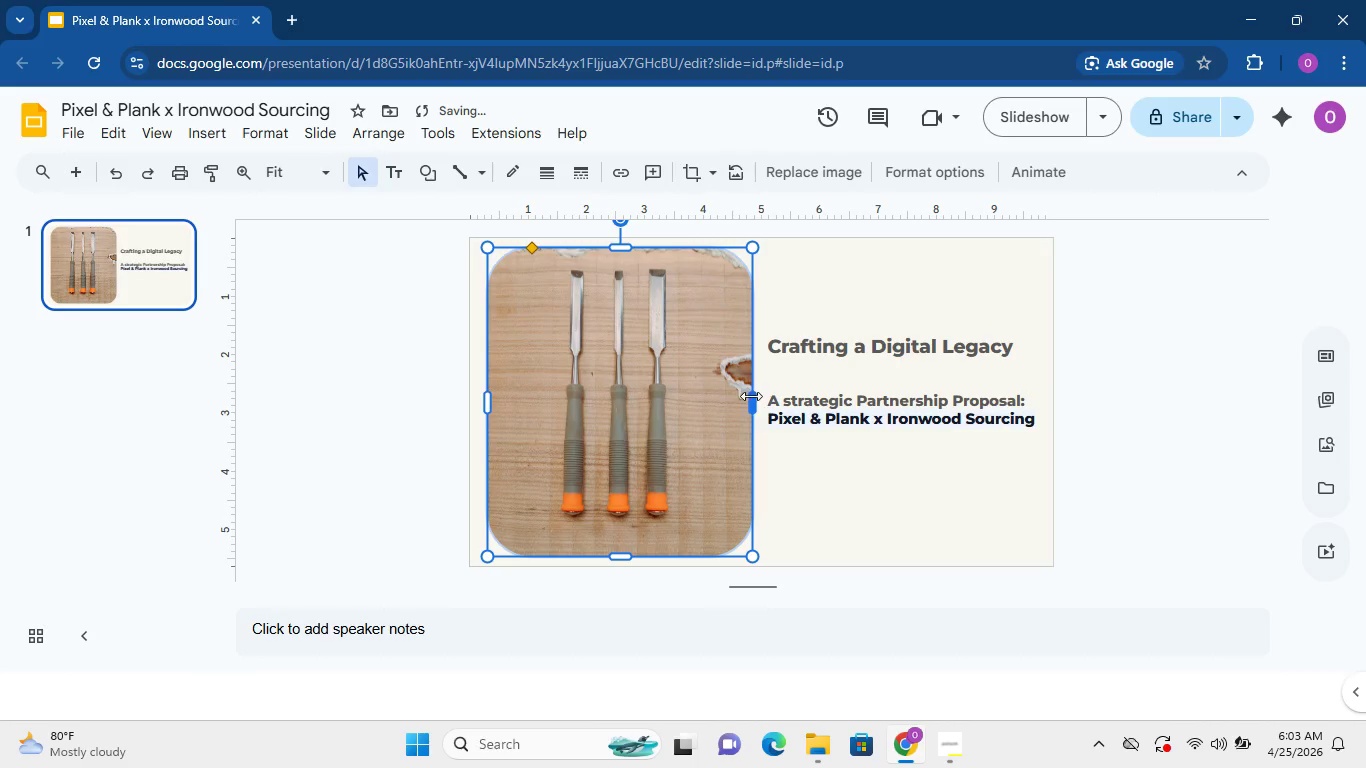 
left_click_drag(start_coordinate=[752, 398], to_coordinate=[762, 404])
 